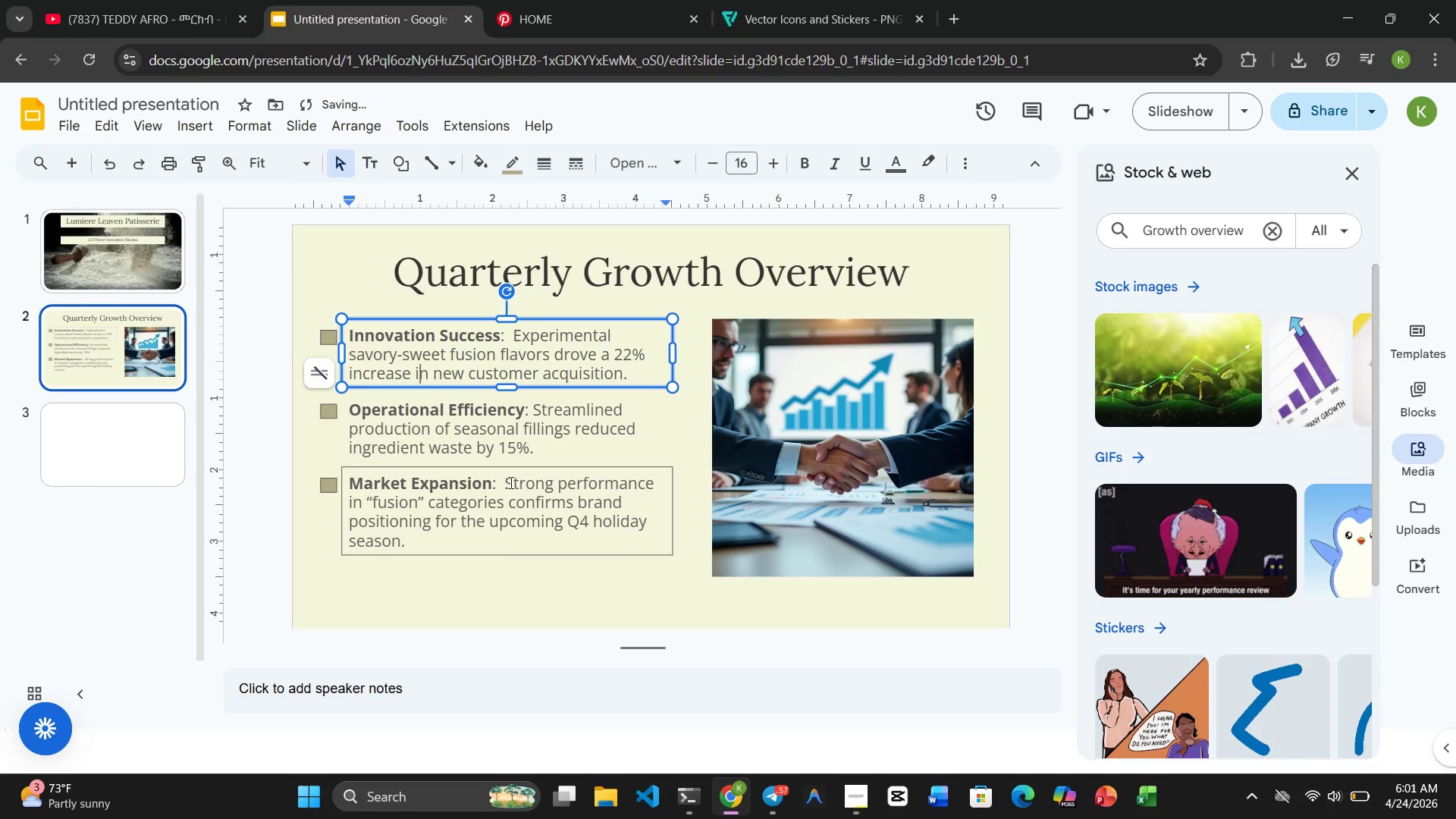 
left_click([500, 582])
 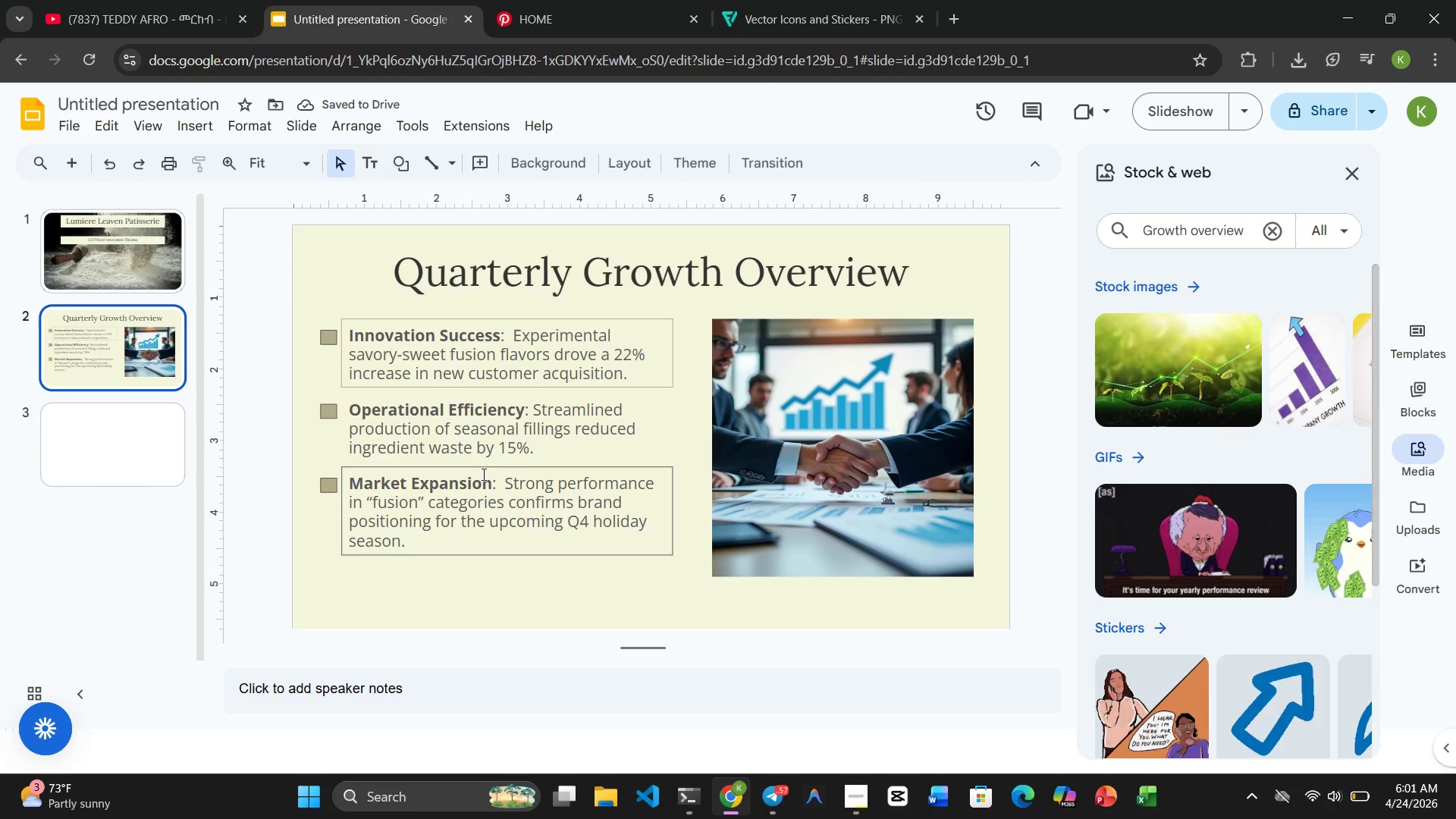 
left_click([473, 440])
 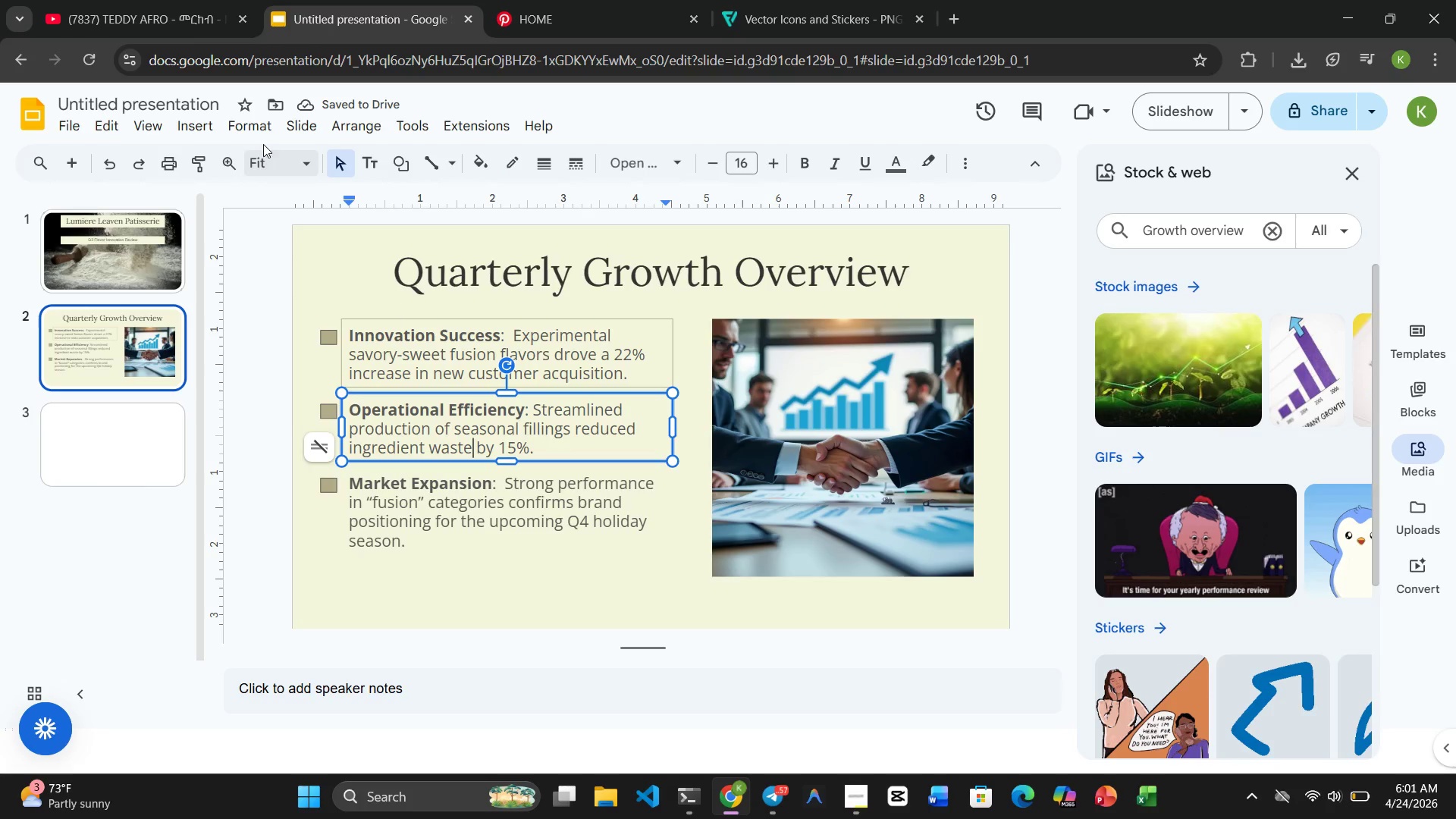 
left_click([252, 134])
 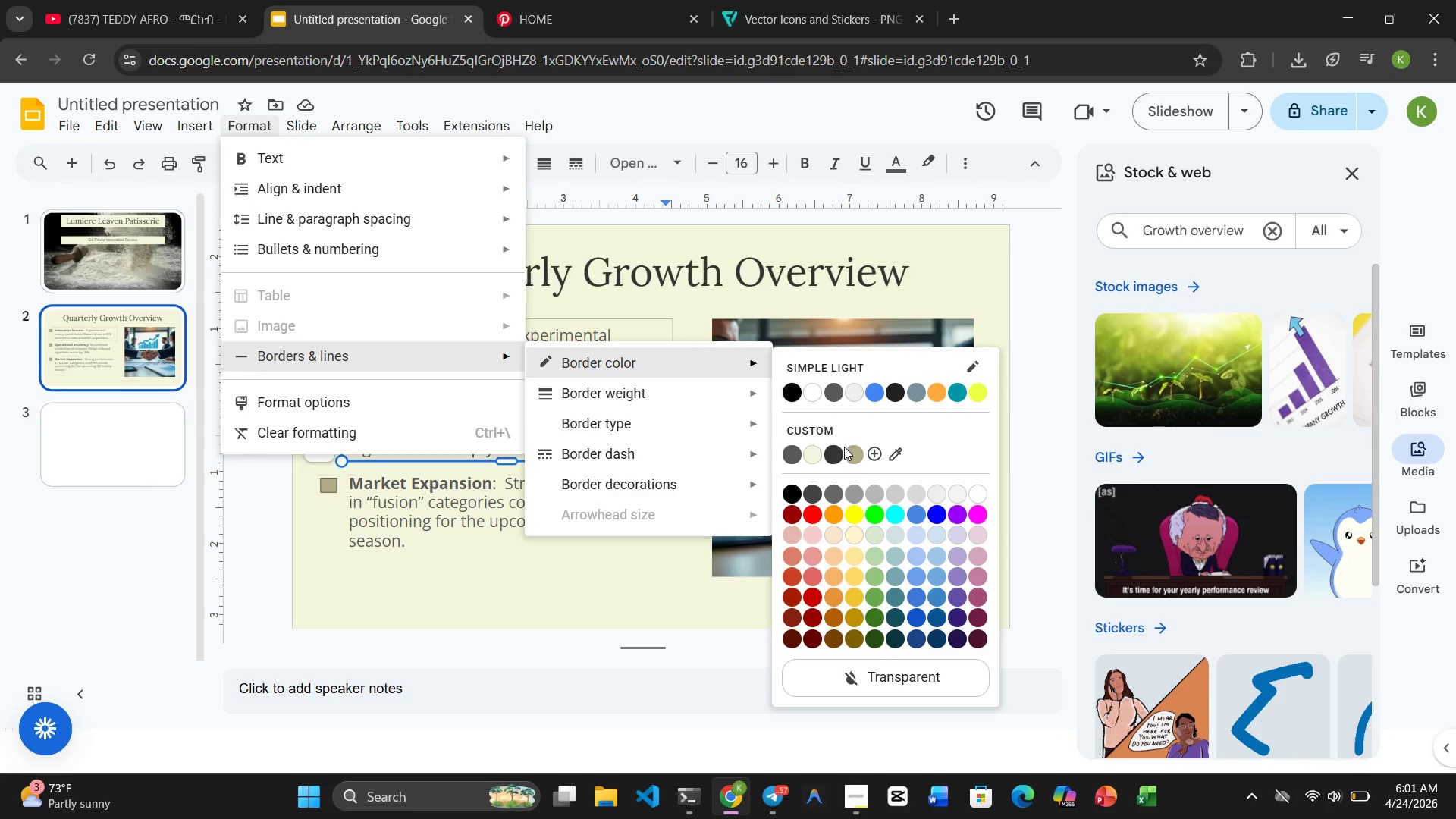 
wait(5.92)
 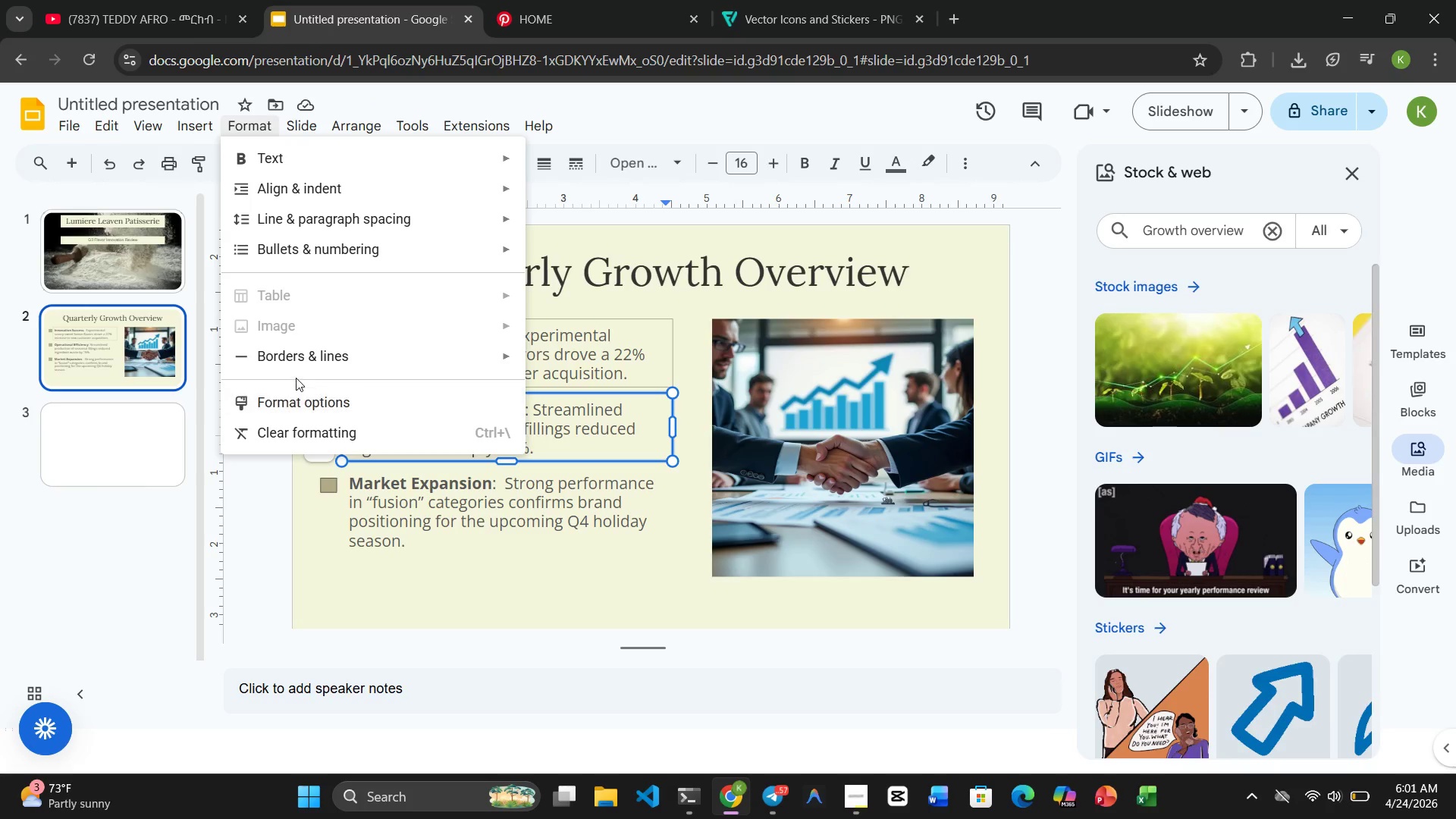 
left_click([855, 455])
 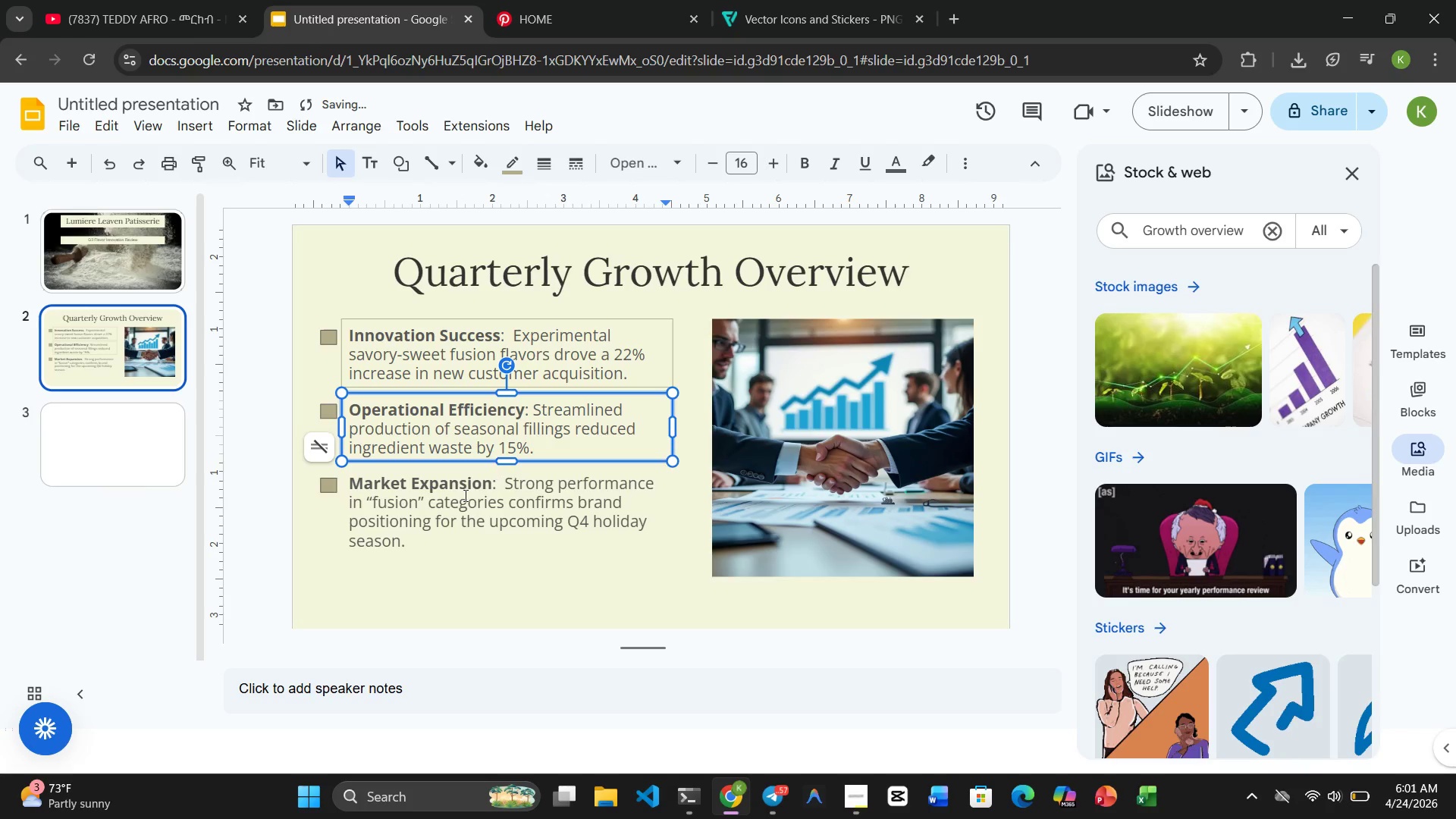 
left_click([447, 511])
 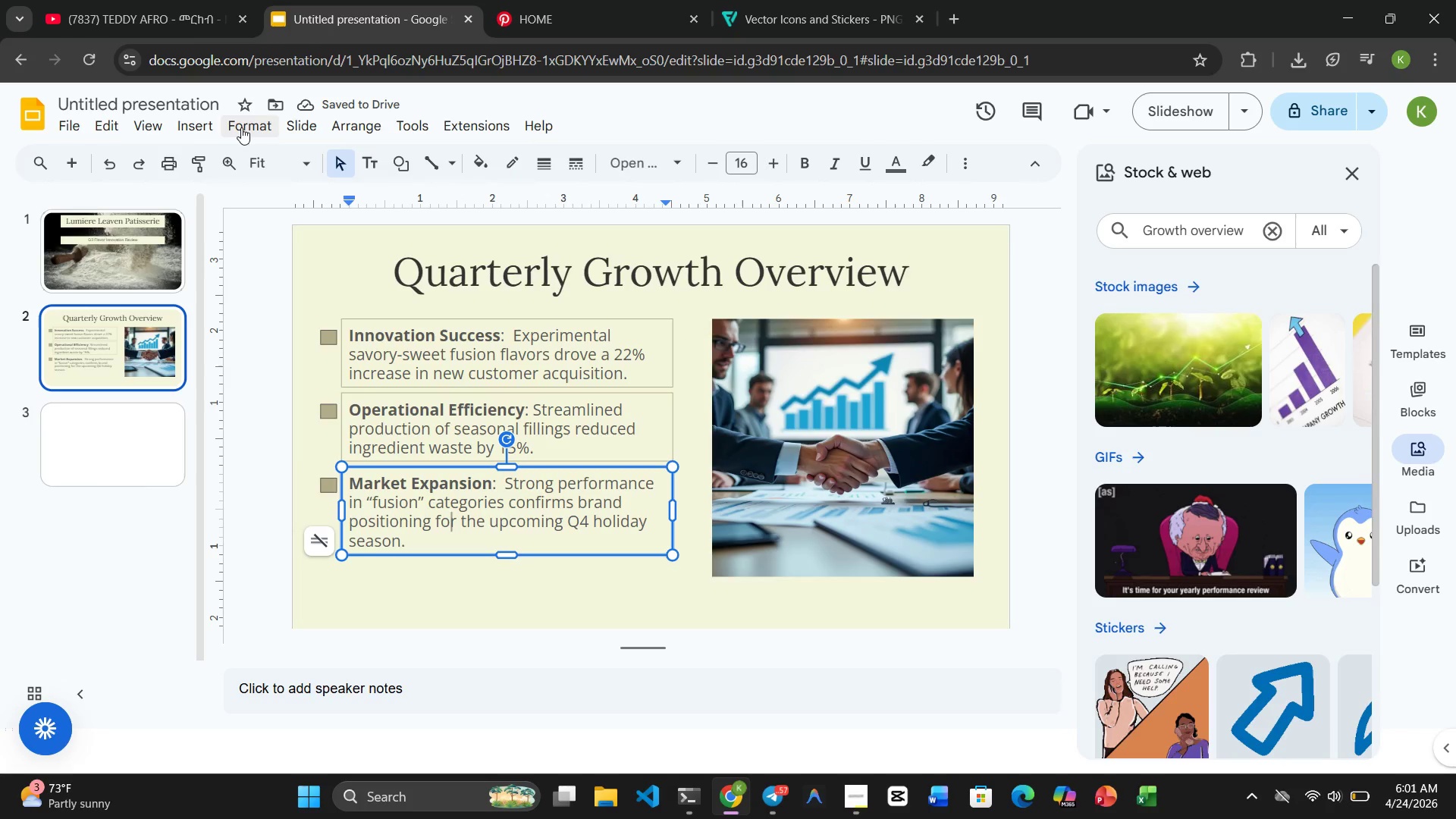 
left_click([241, 127])
 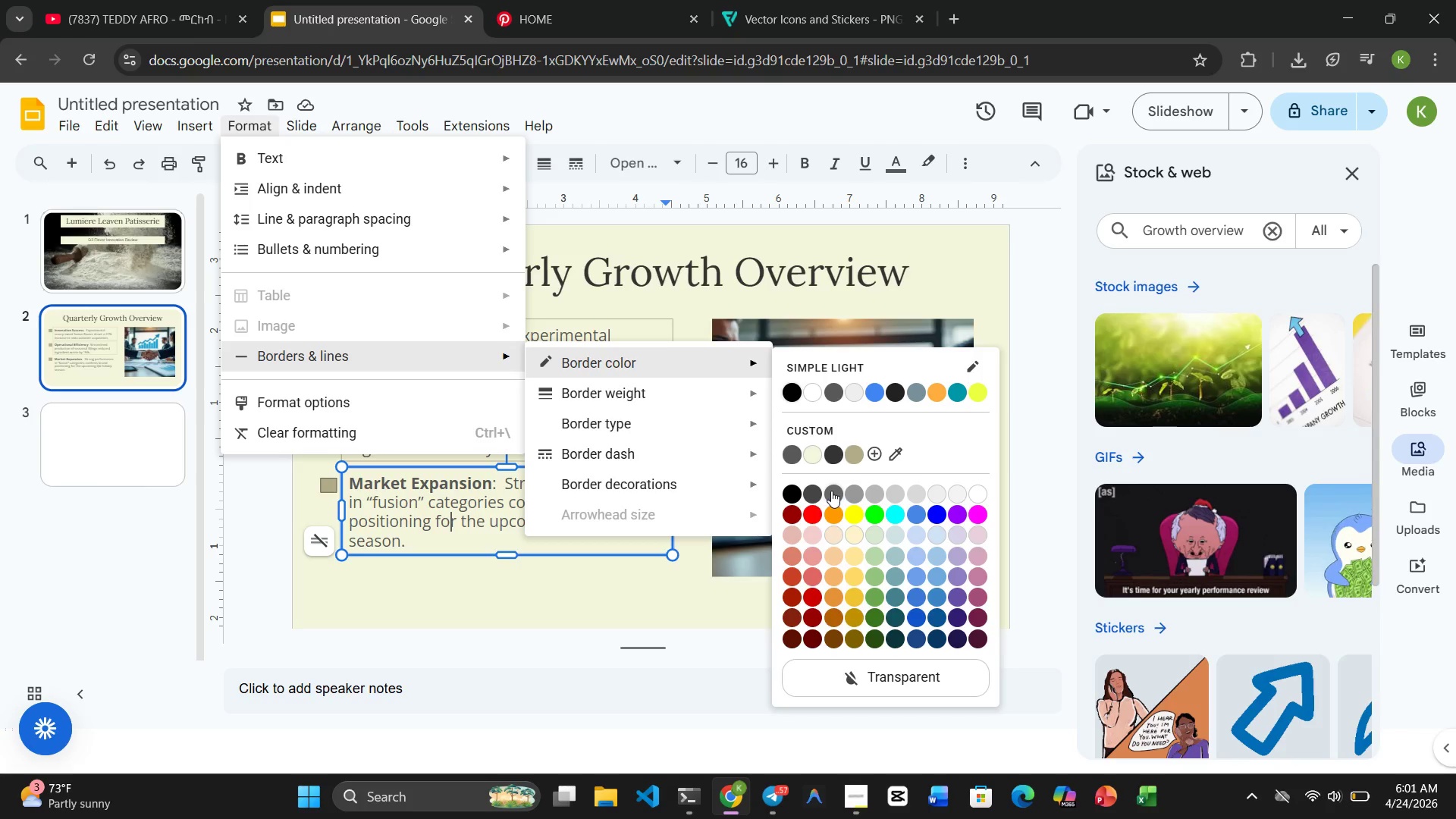 
left_click([855, 453])
 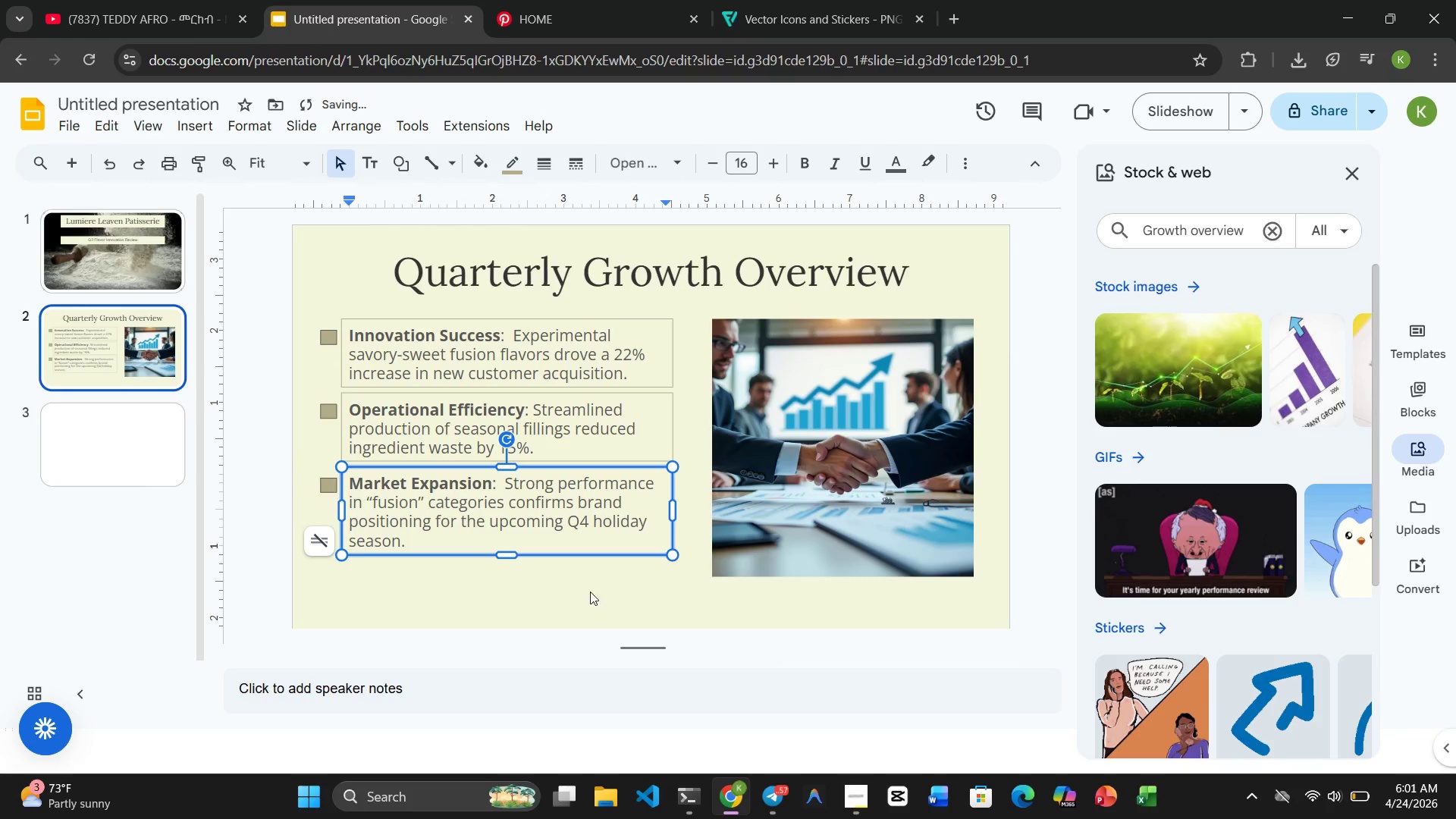 
left_click([557, 598])
 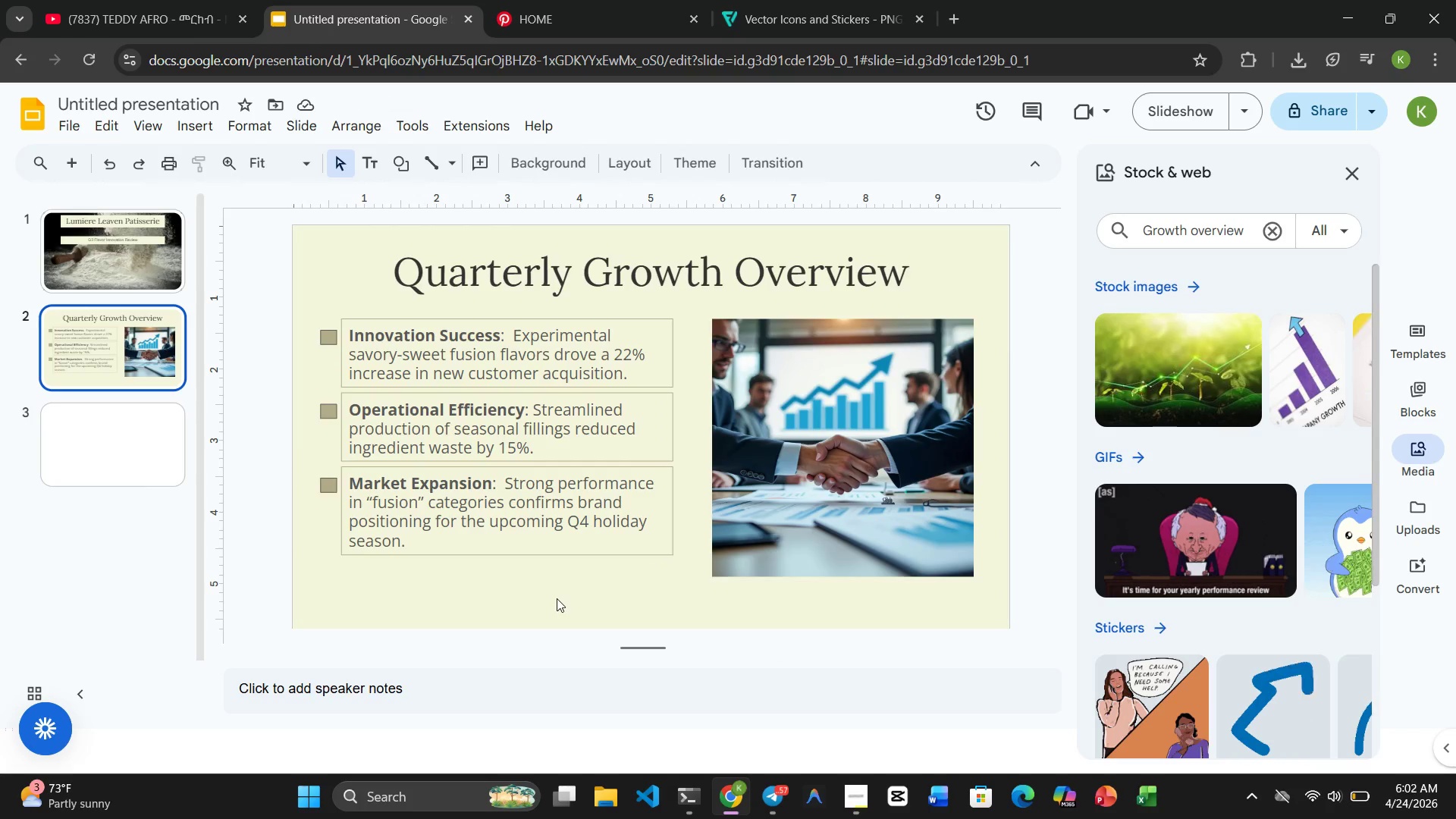 
wait(5.83)
 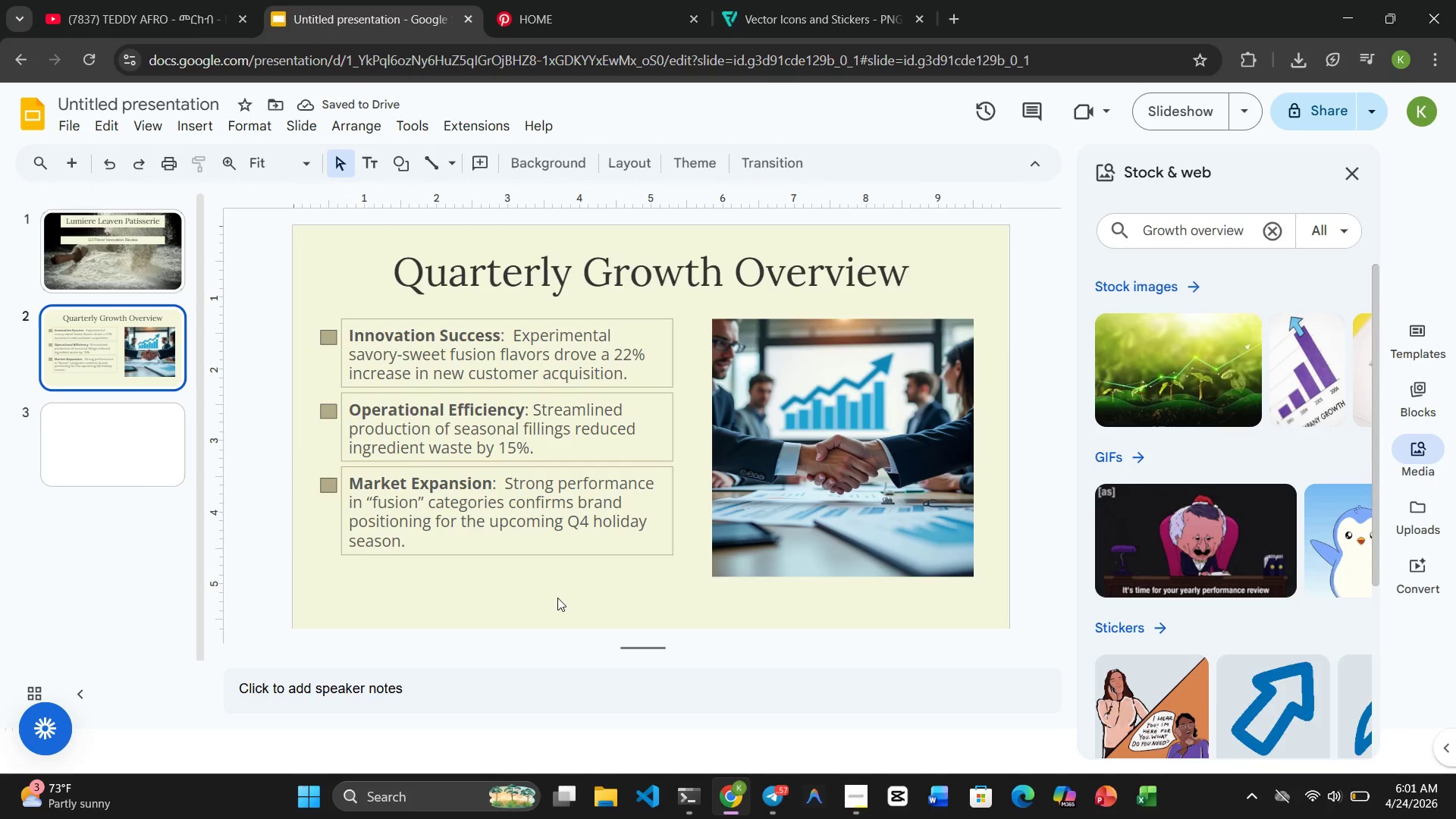 
left_click([345, 243])
 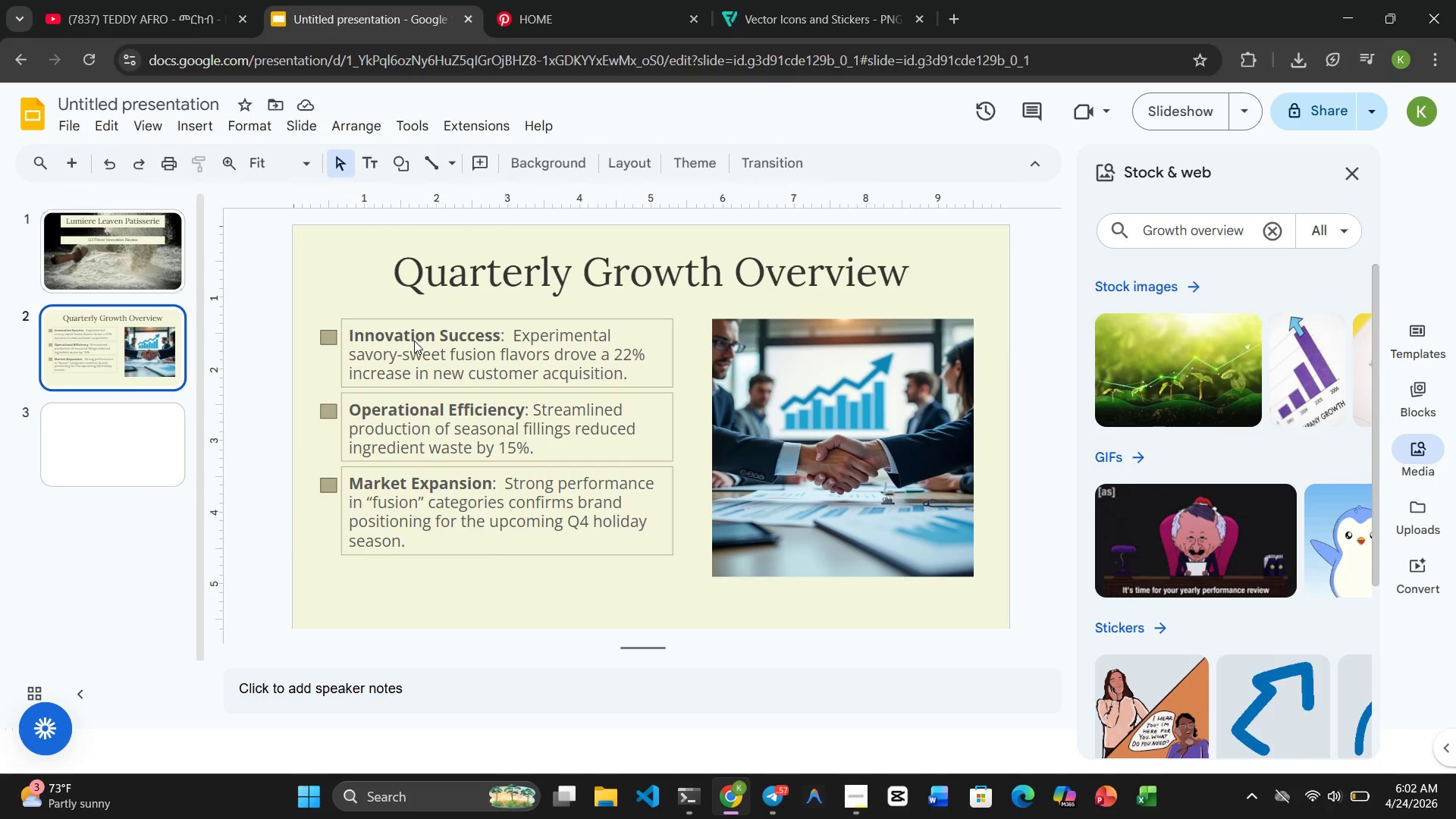 
left_click([414, 350])
 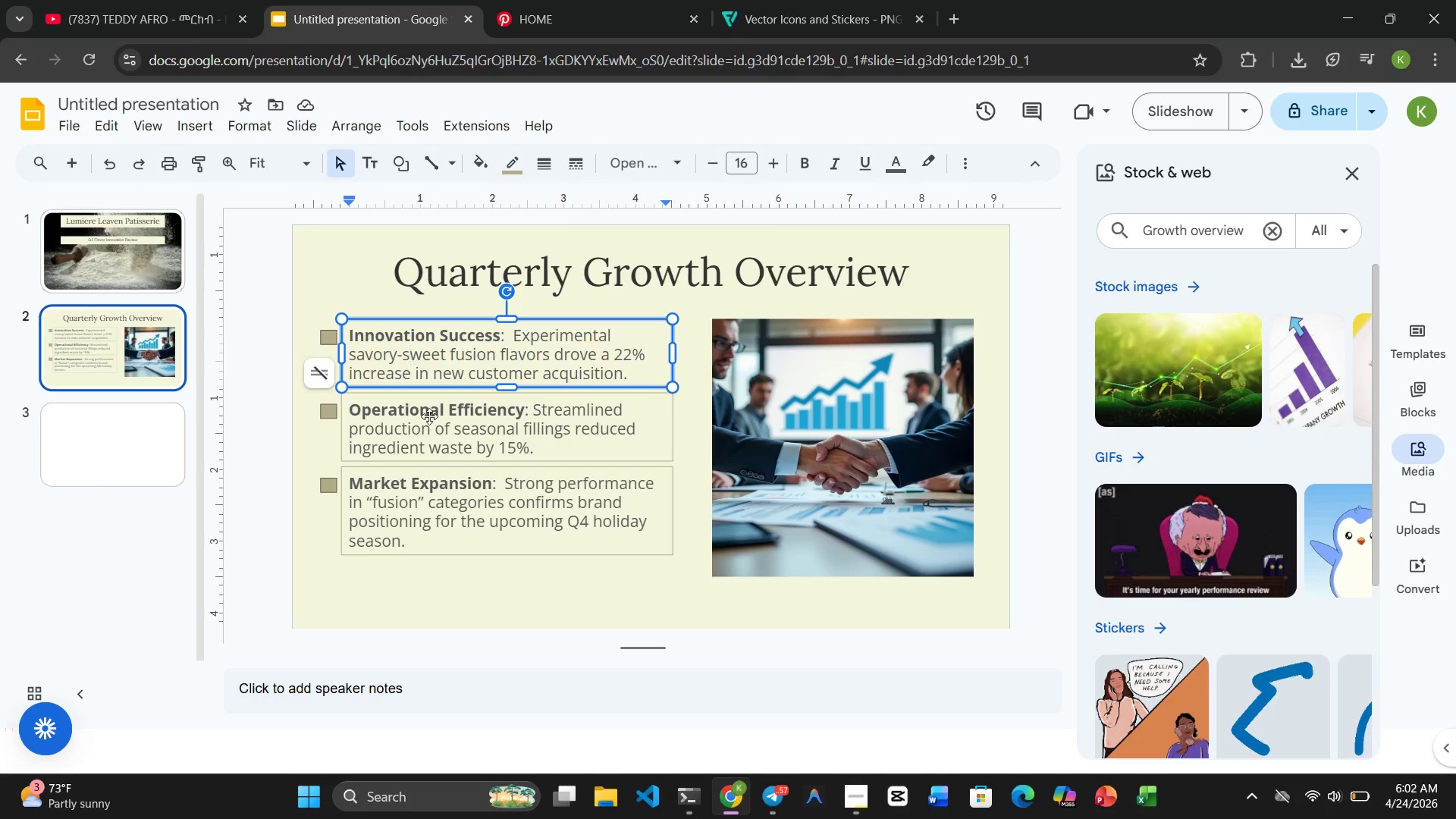 
left_click([436, 442])
 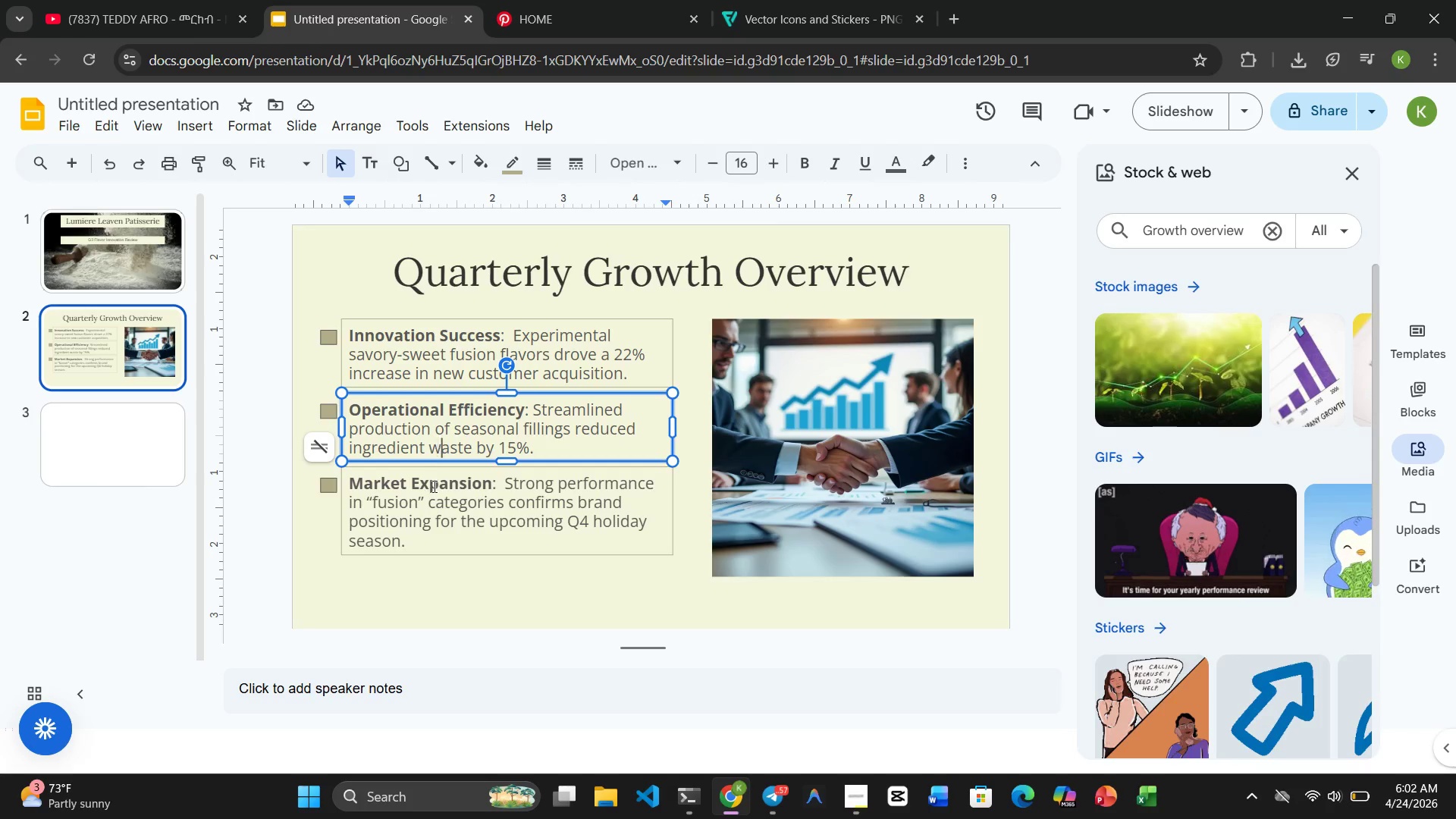 
left_click([433, 487])
 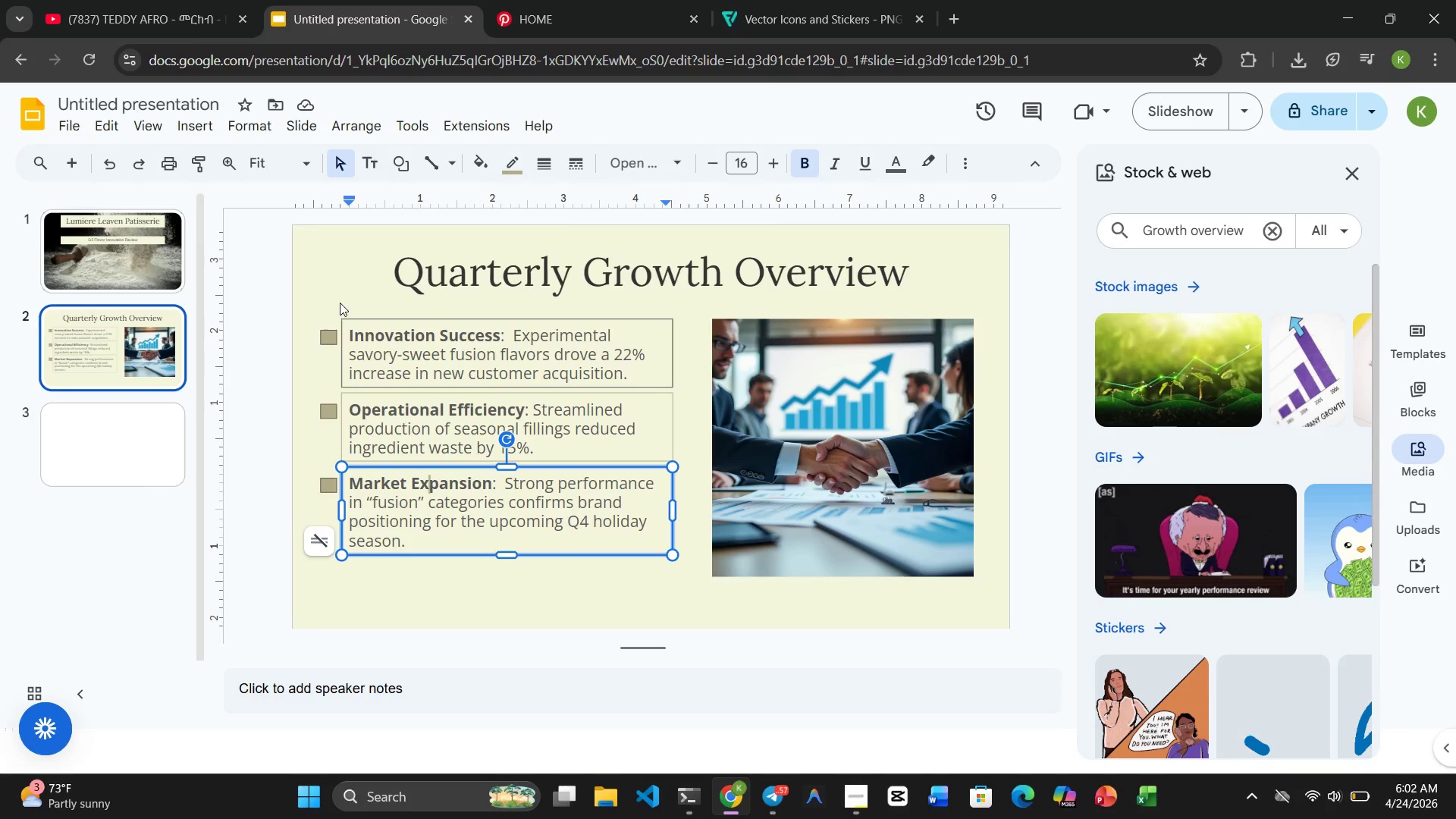 
left_click([337, 272])
 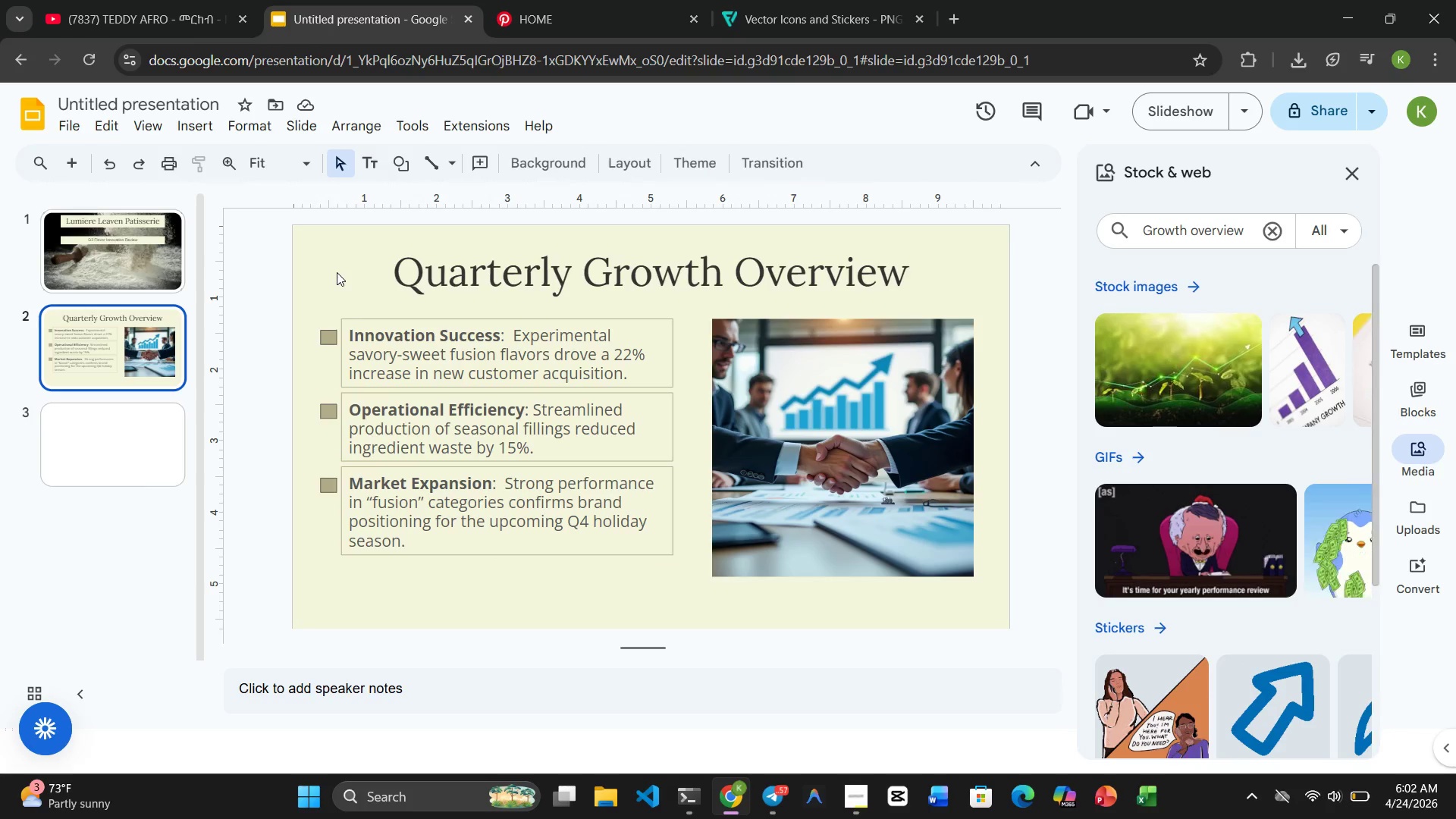 
wait(5.41)
 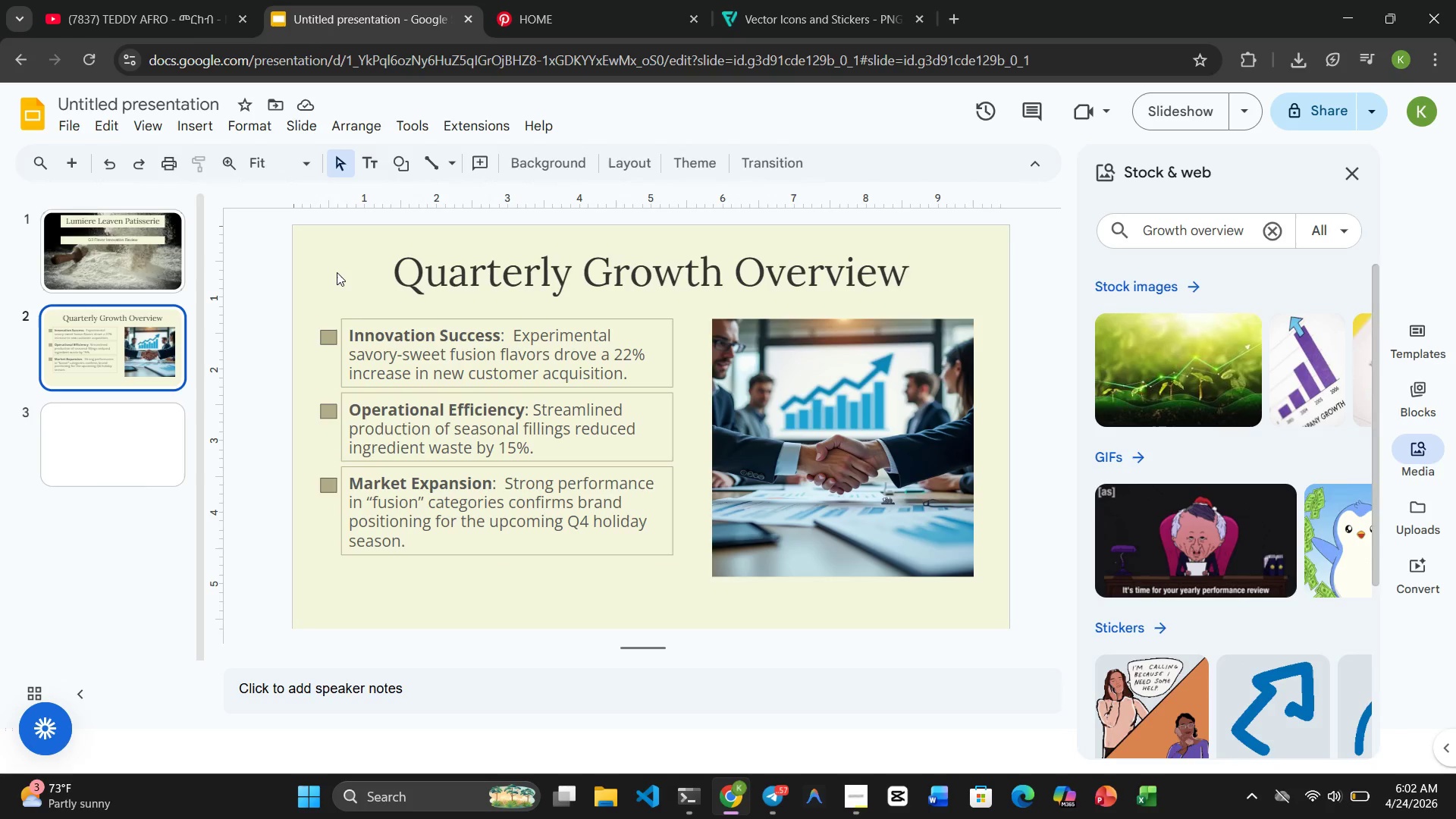 
left_click([420, 366])
 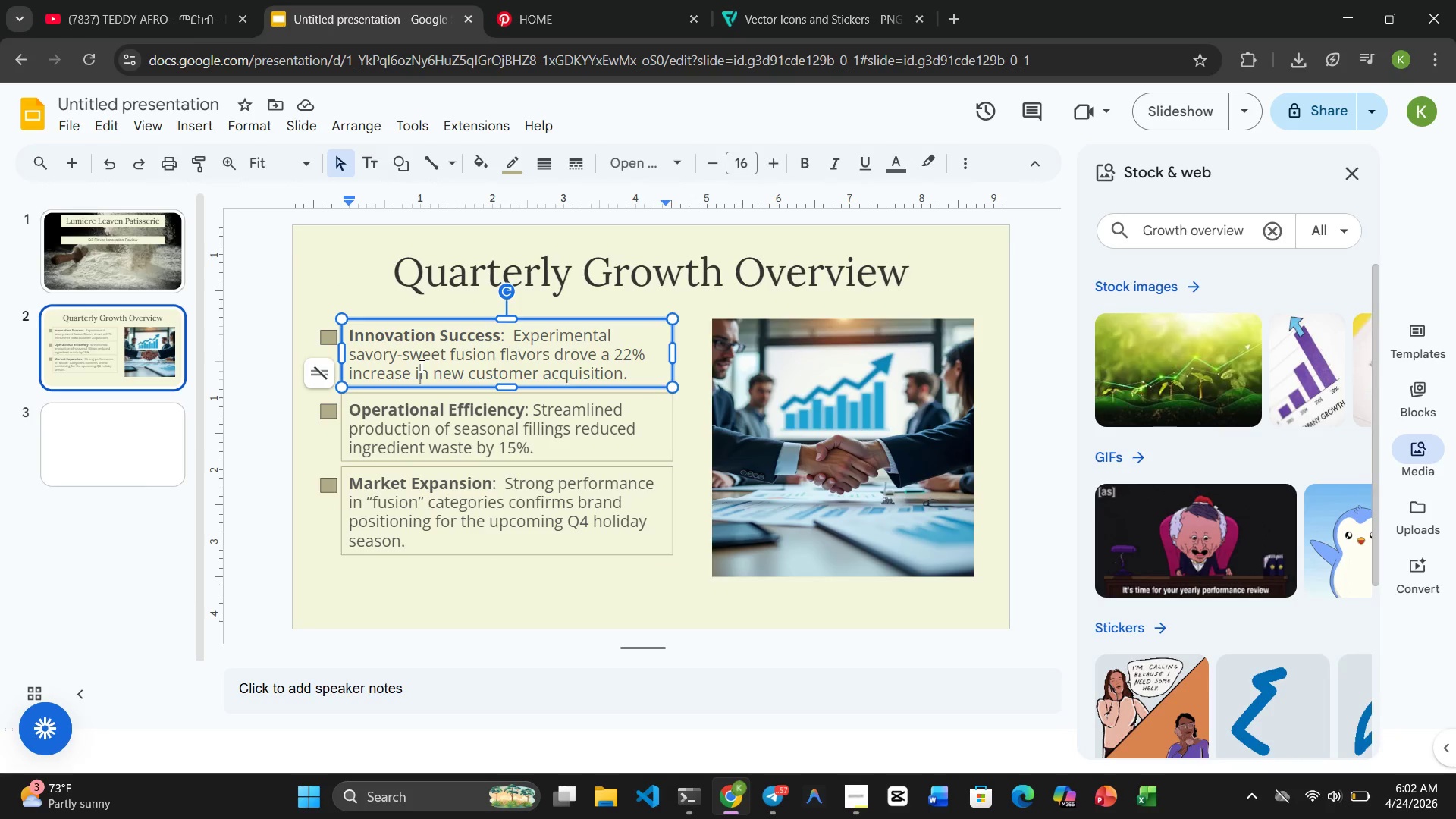 
hold_key(key=ControlRight, duration=1.53)
left_click([431, 431])
 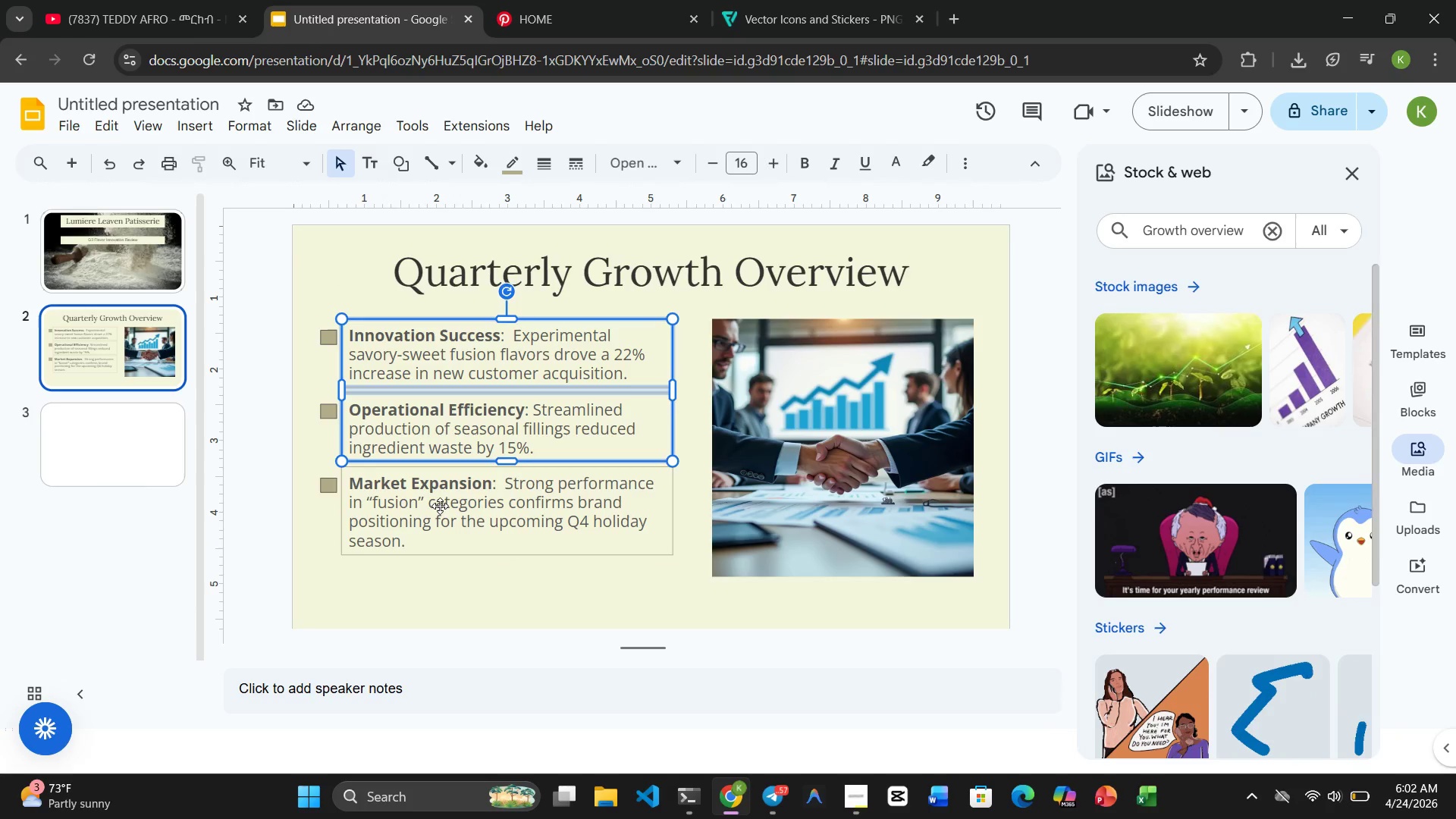 
left_click([441, 508])
 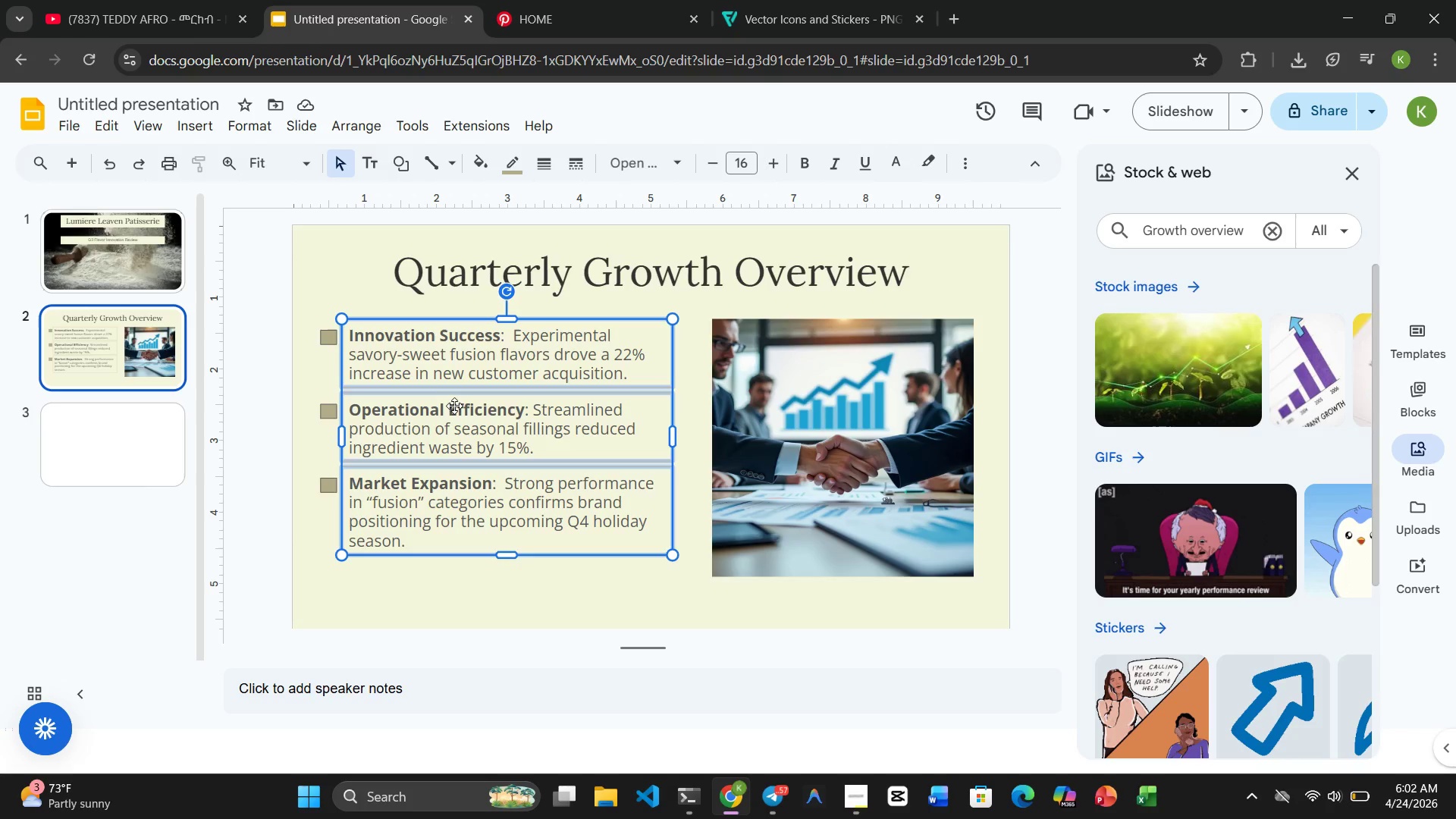 
left_click_drag(start_coordinate=[454, 412], to_coordinate=[458, 413])
 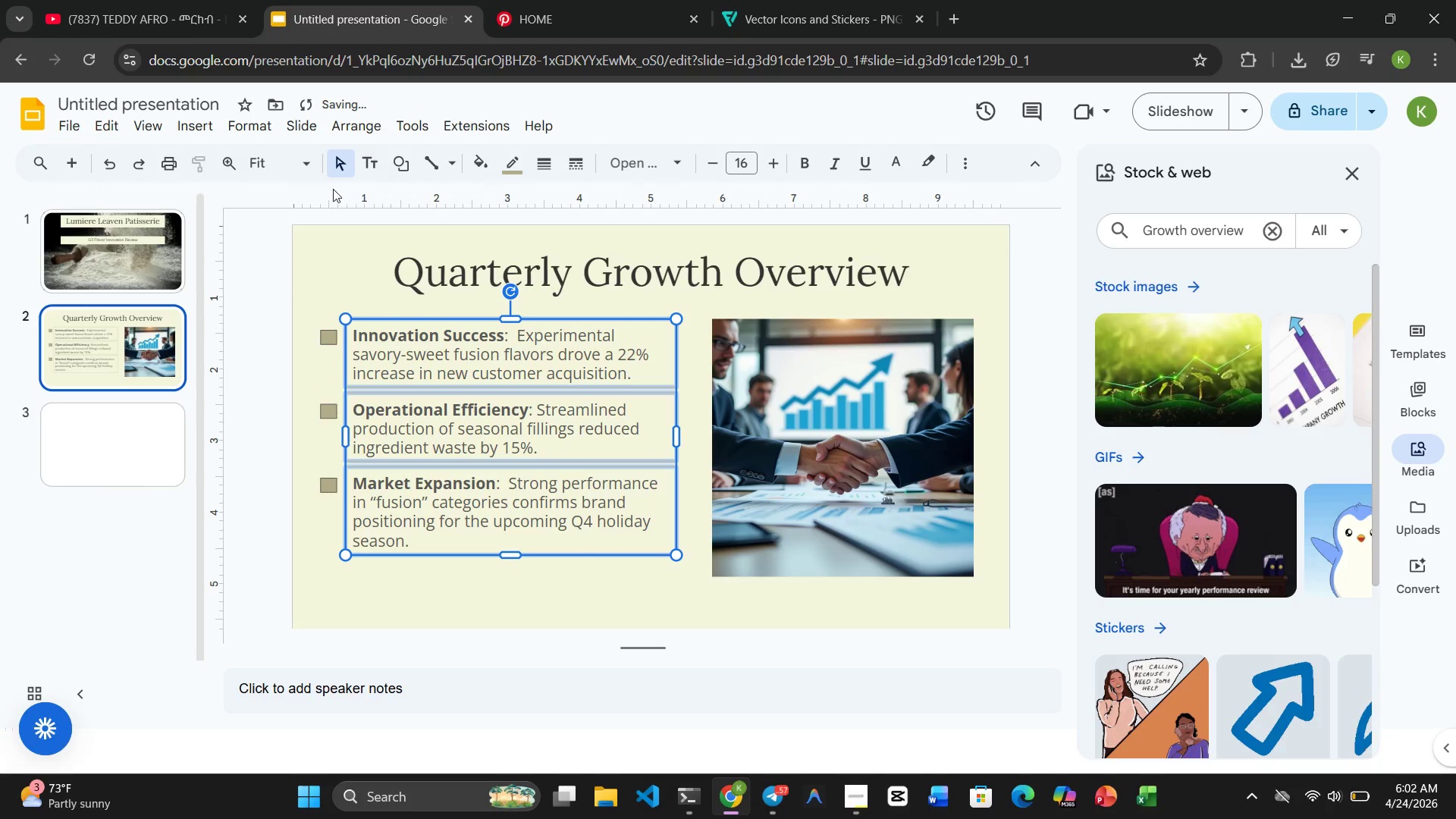 
left_click([334, 238])
 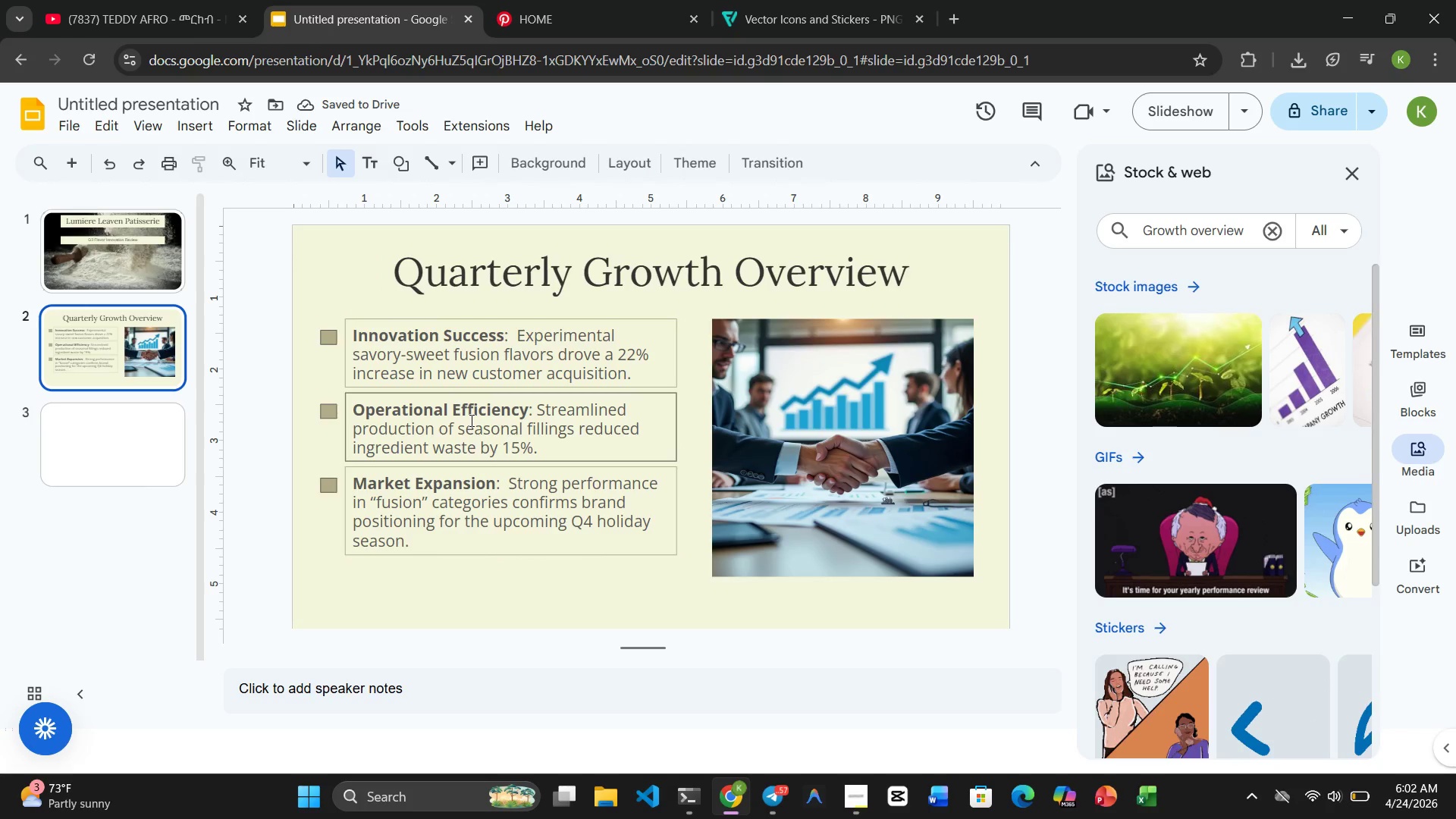 
wait(8.76)
 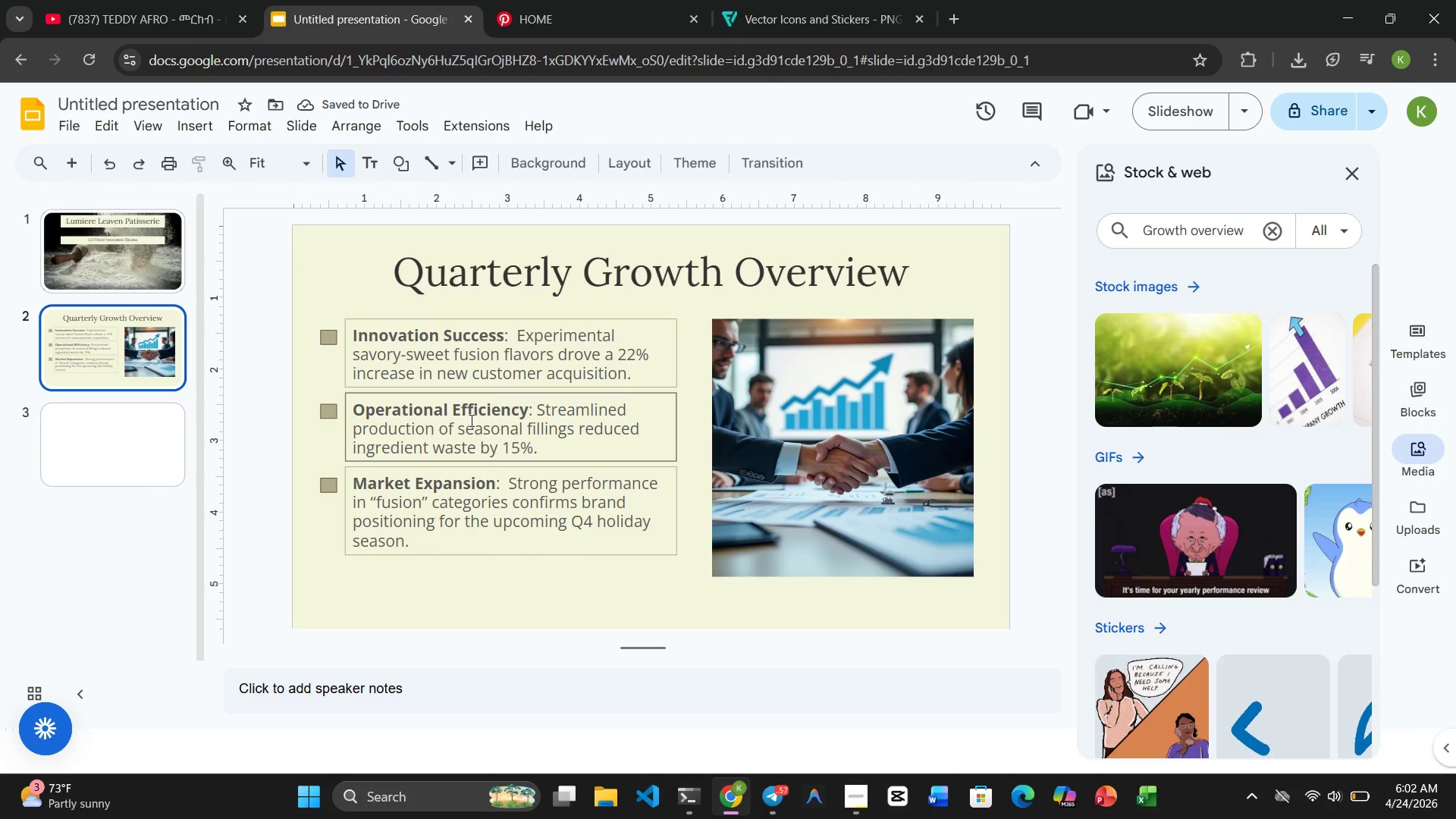 
left_click([329, 341])
 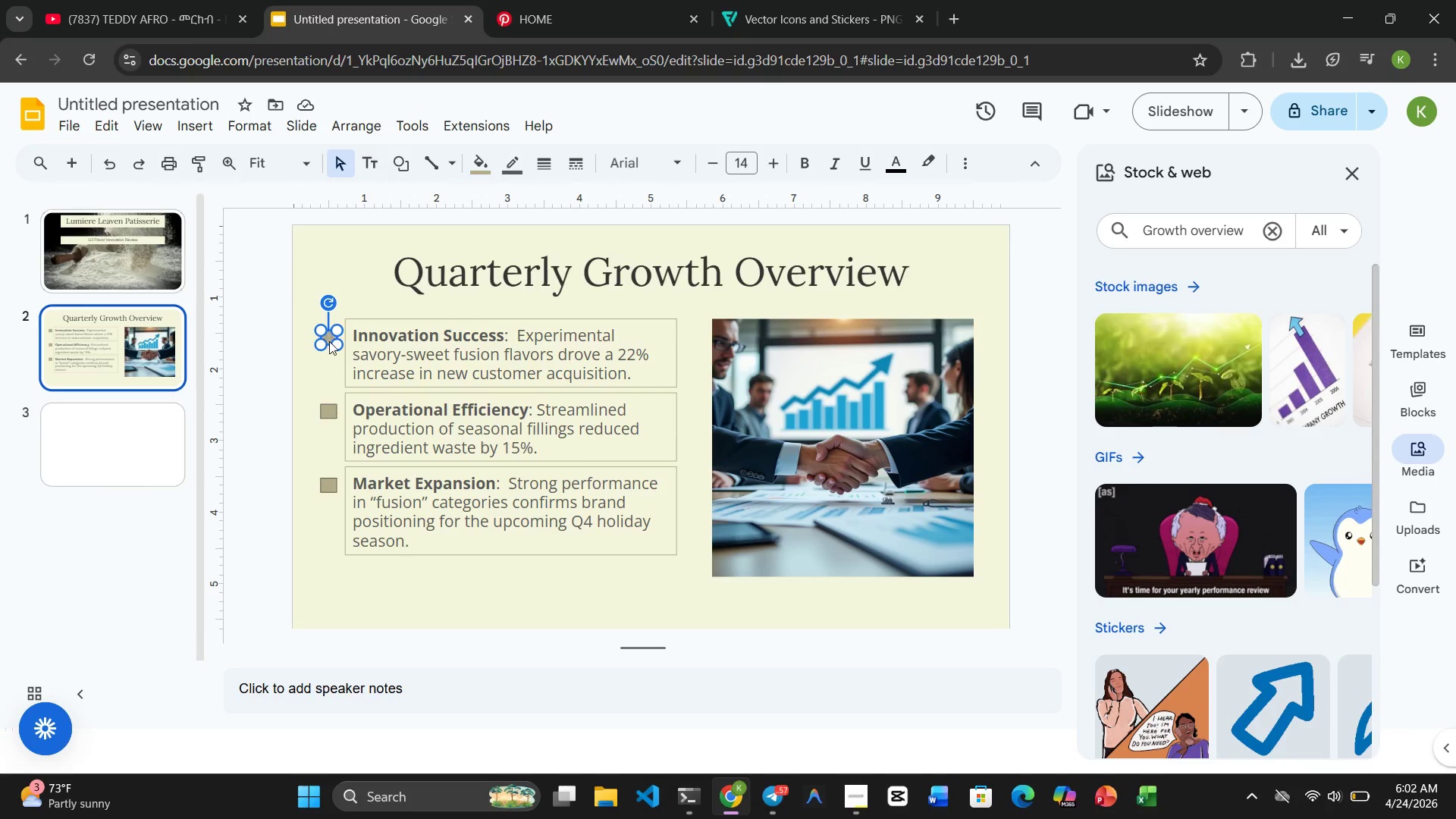 
hold_key(key=ControlRight, duration=5.86)
left_click([327, 403])
 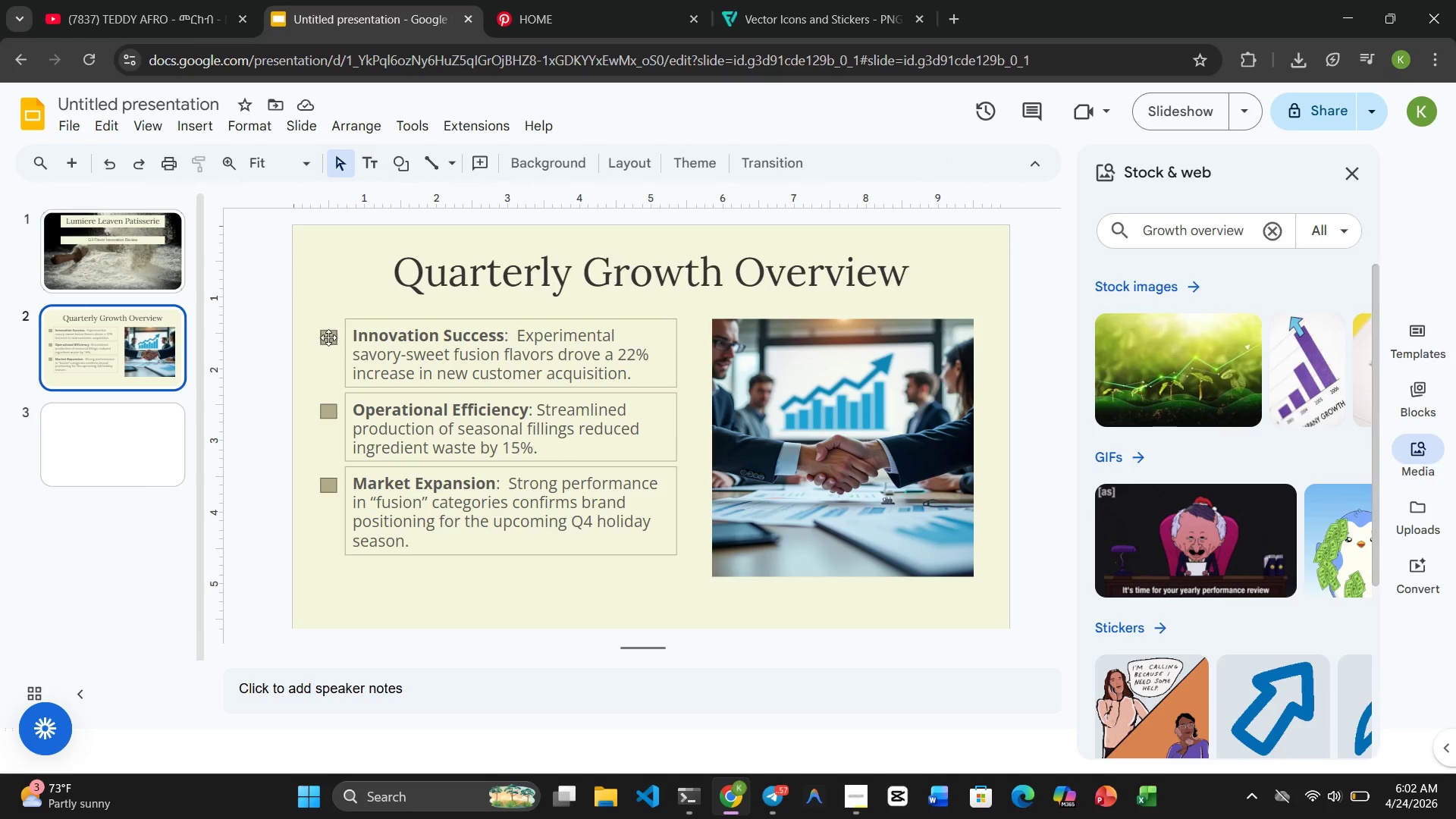 
left_click([329, 336])
 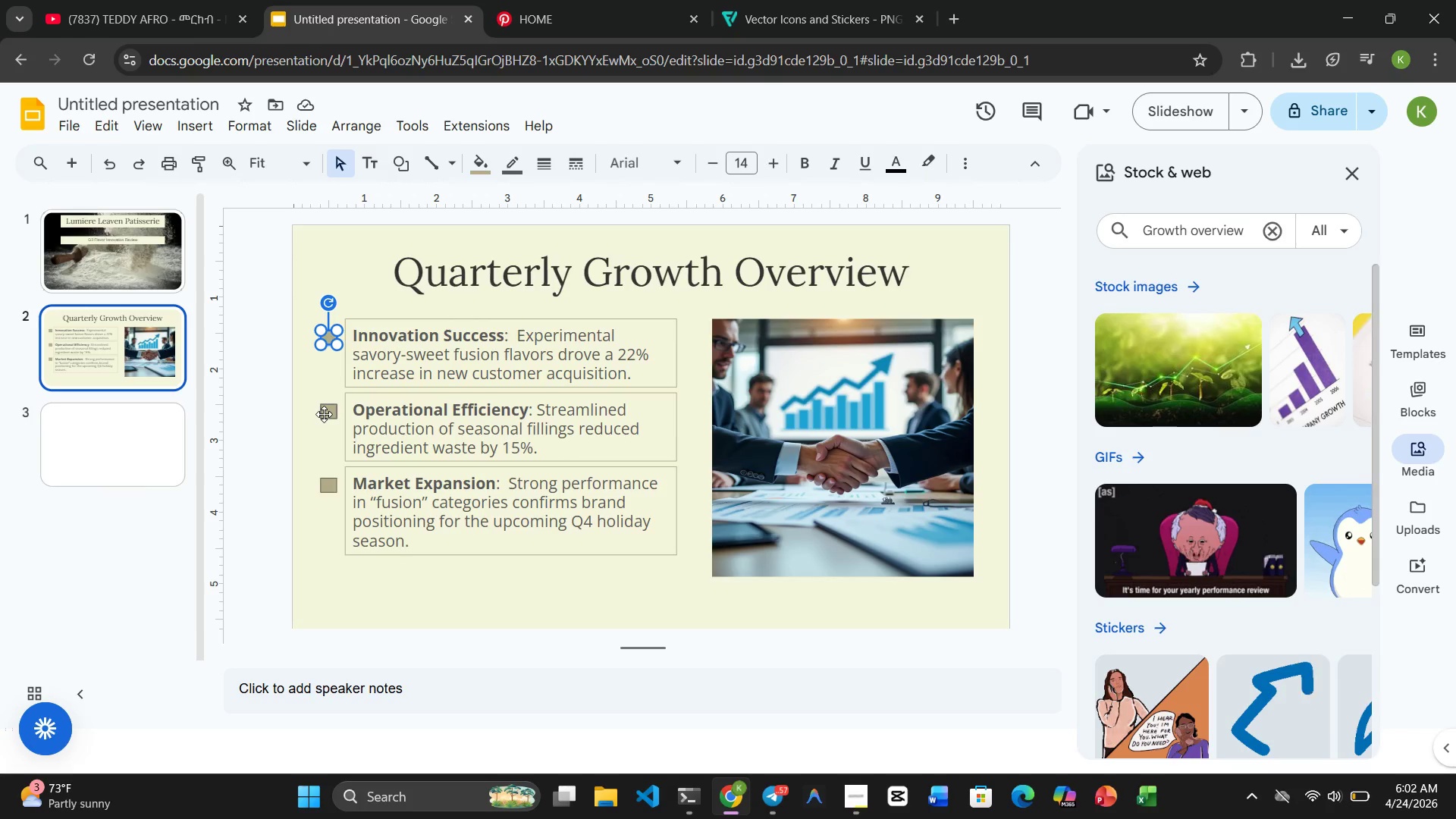 
left_click([324, 414])
 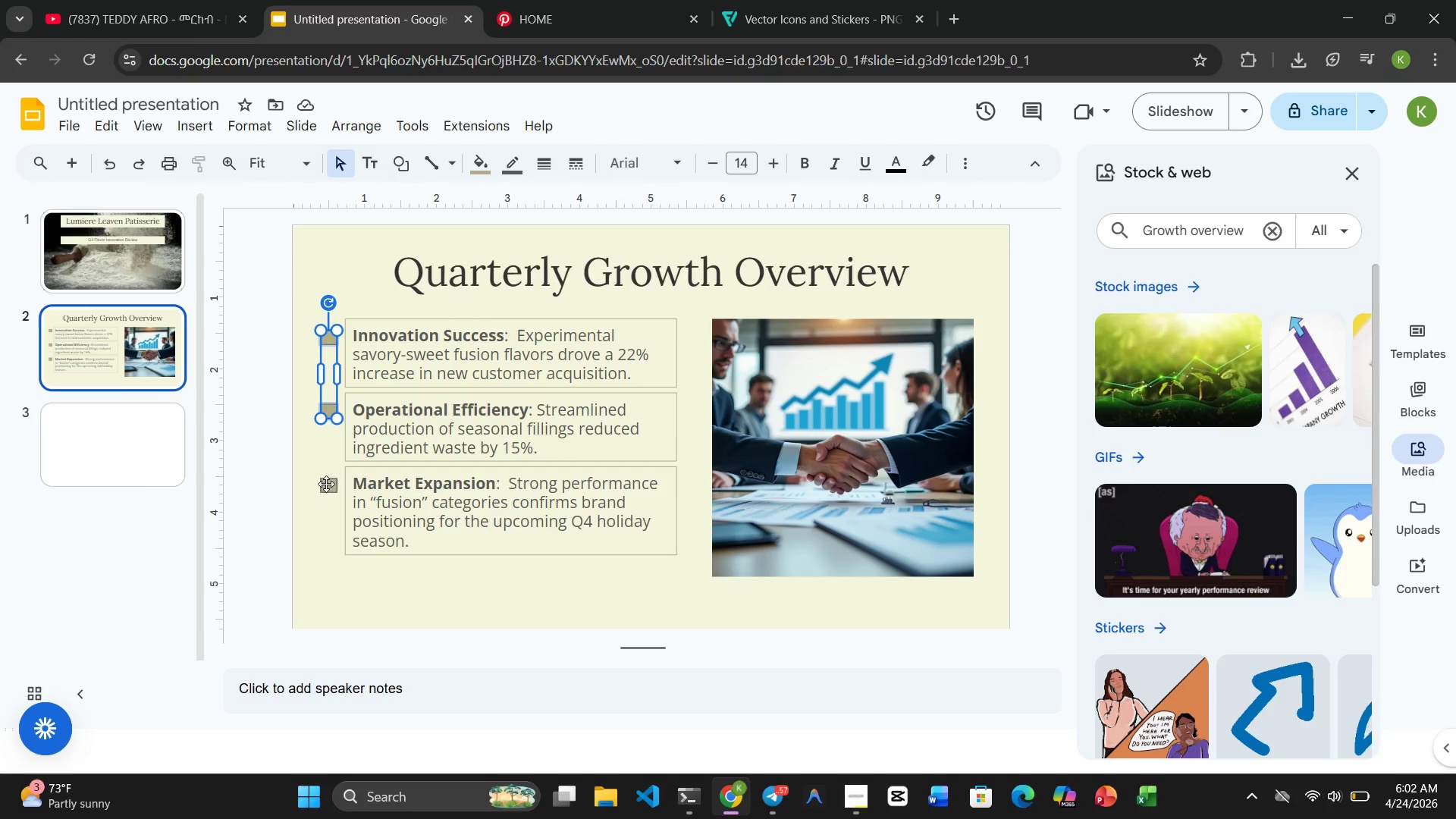 
left_click([330, 486])
 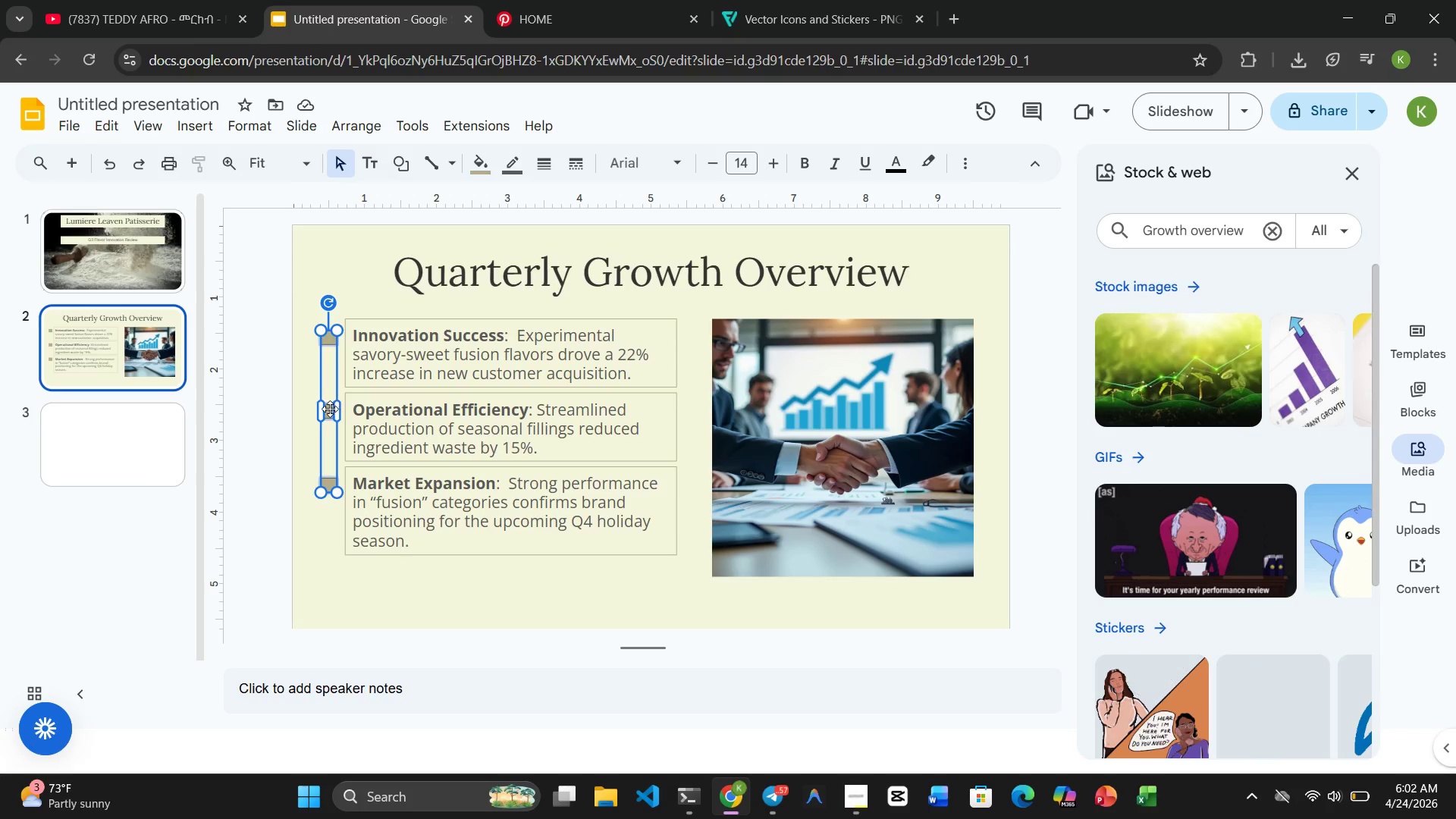 
left_click_drag(start_coordinate=[329, 409], to_coordinate=[329, 424])
 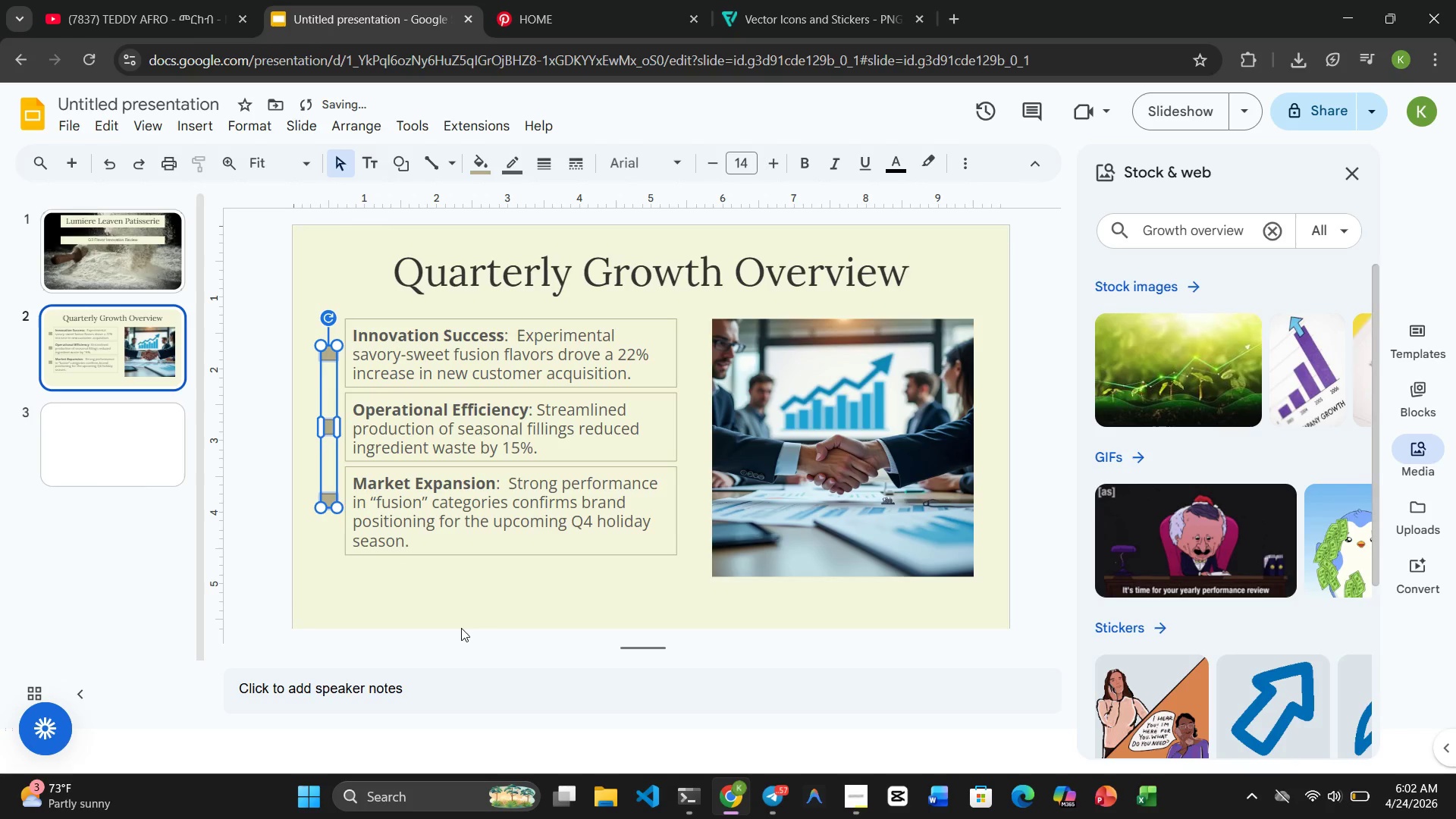 
left_click([512, 616])
 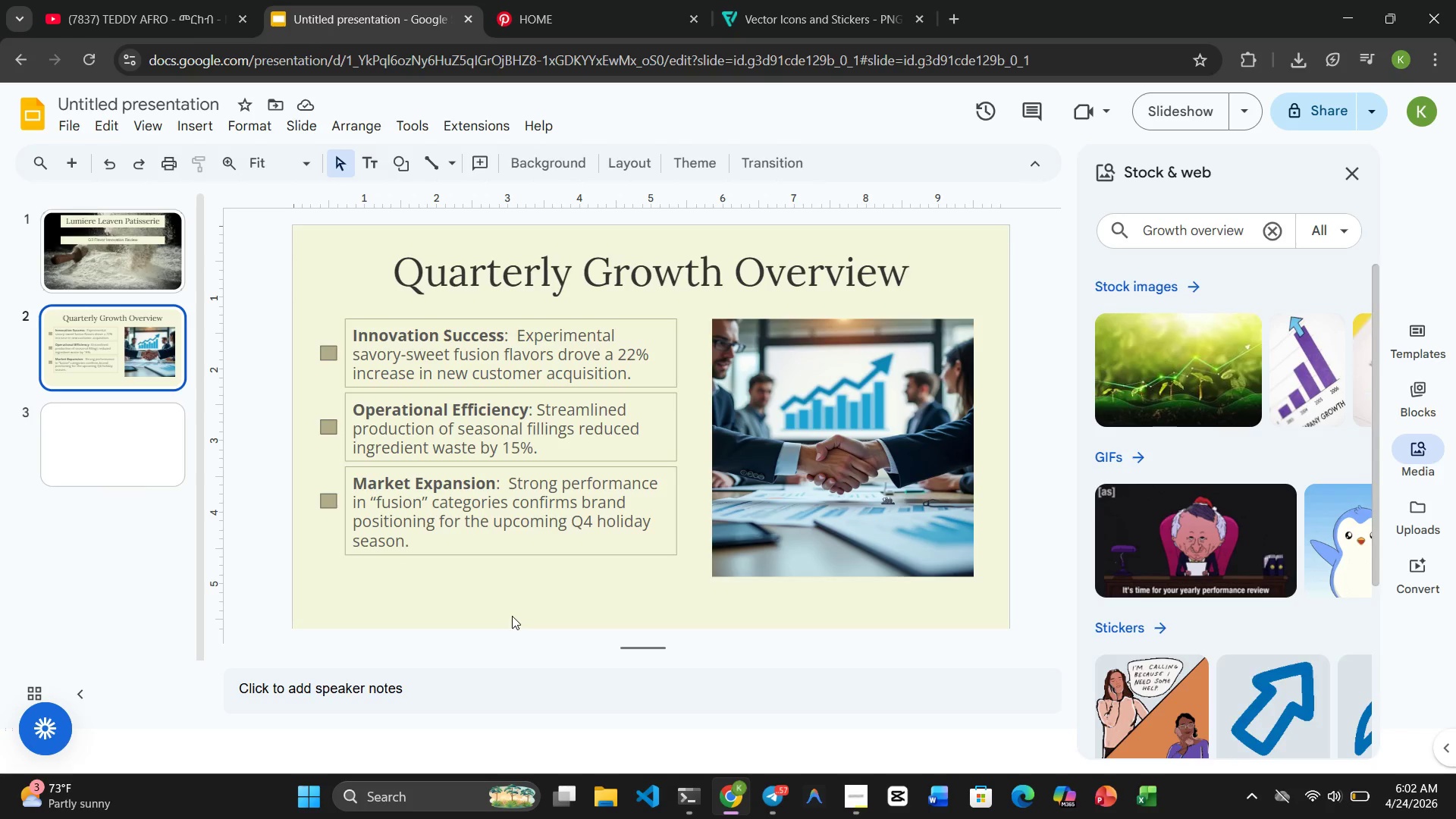 
wait(7.76)
 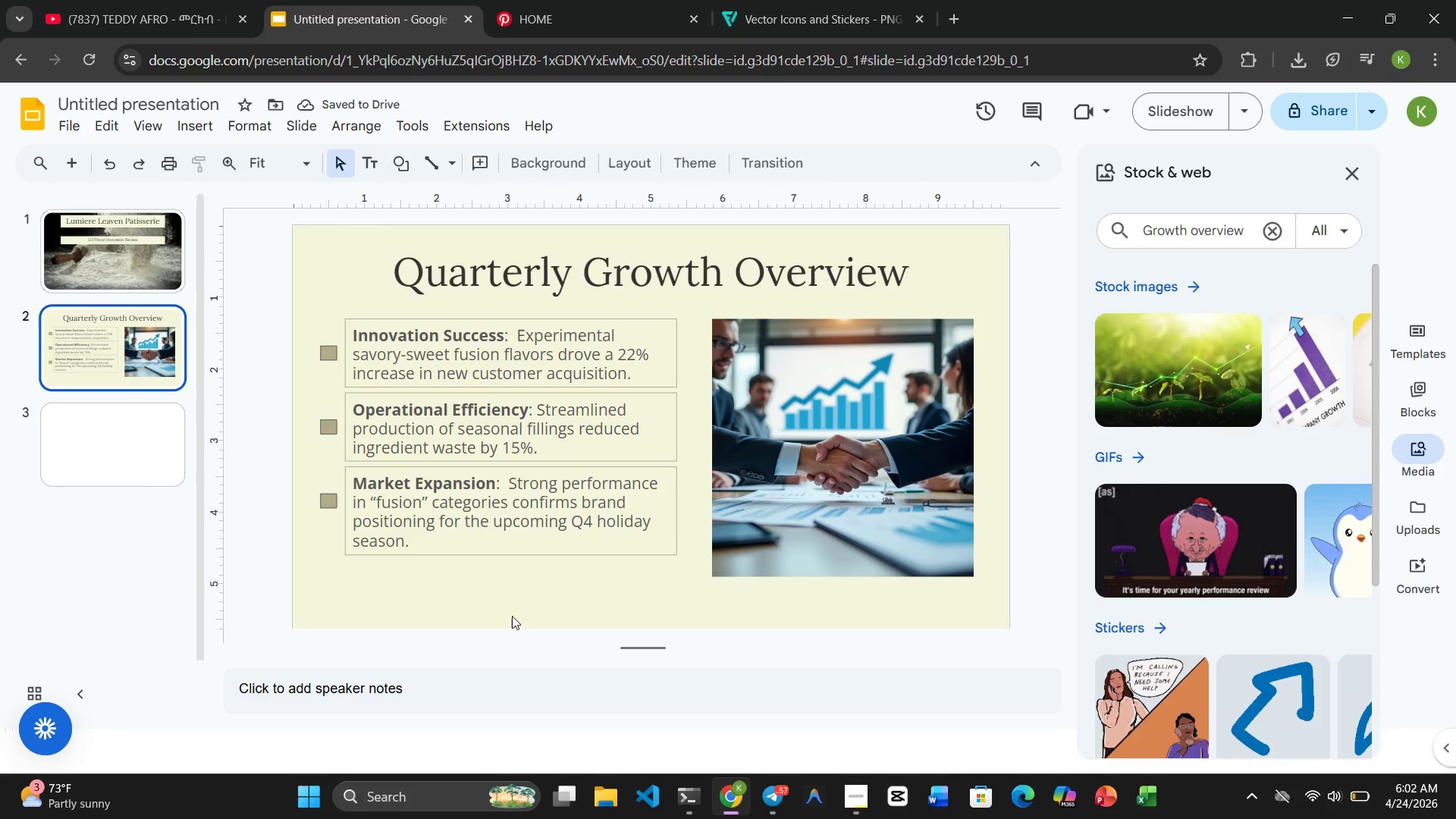 
left_click([494, 360])
 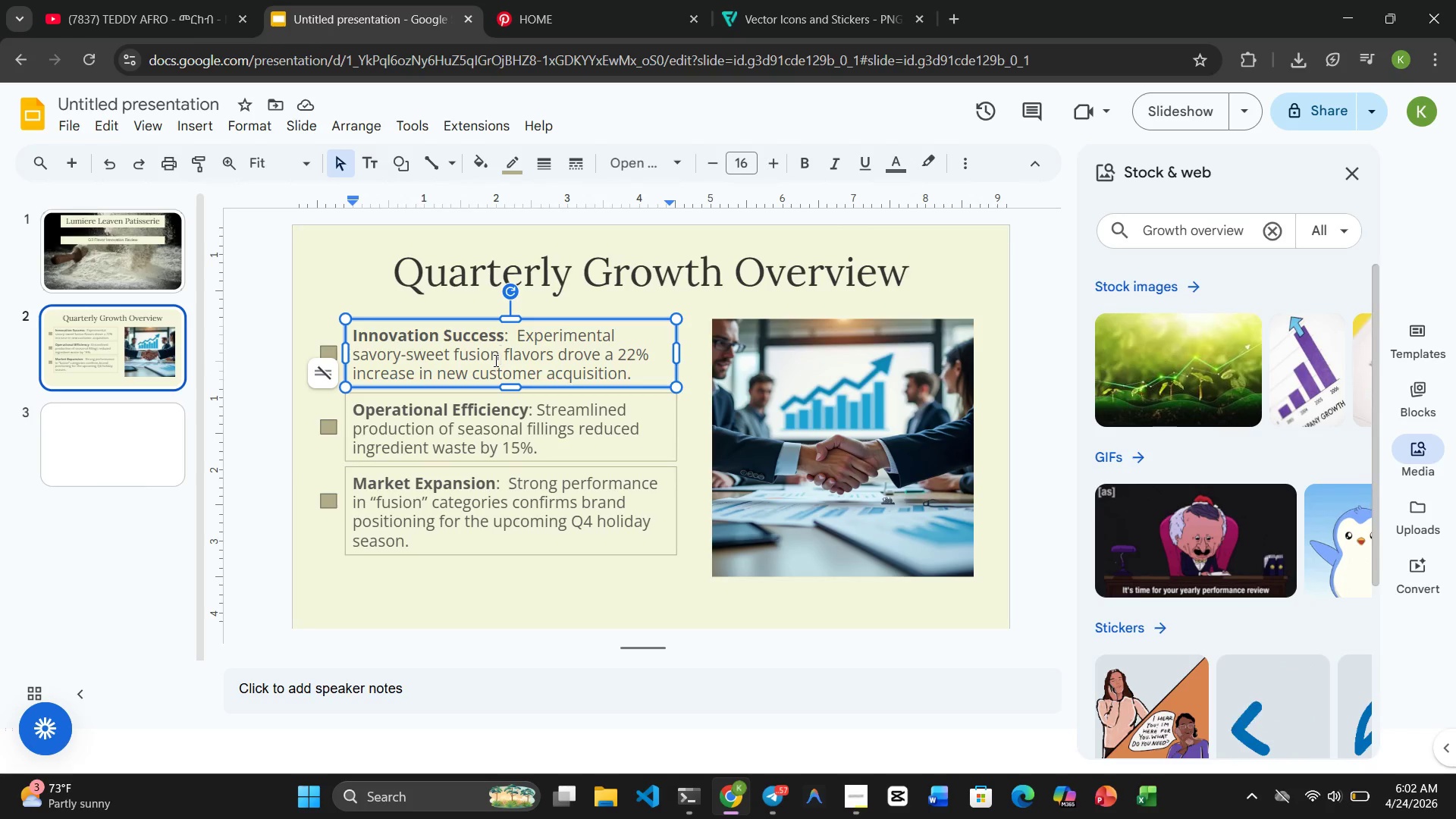 
hold_key(key=ControlRight, duration=1.47)
left_click([497, 412])
 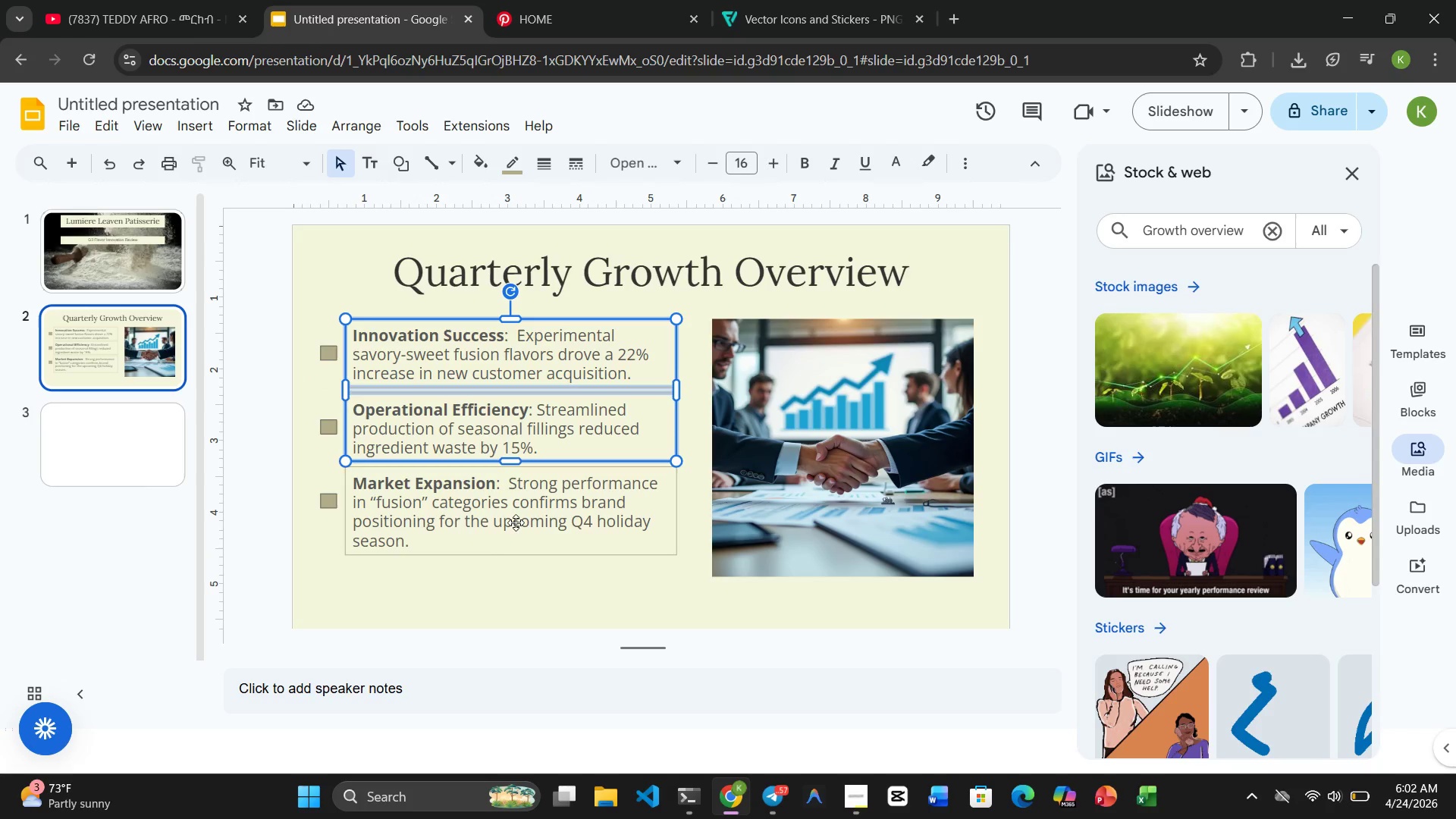 
left_click([516, 524])
 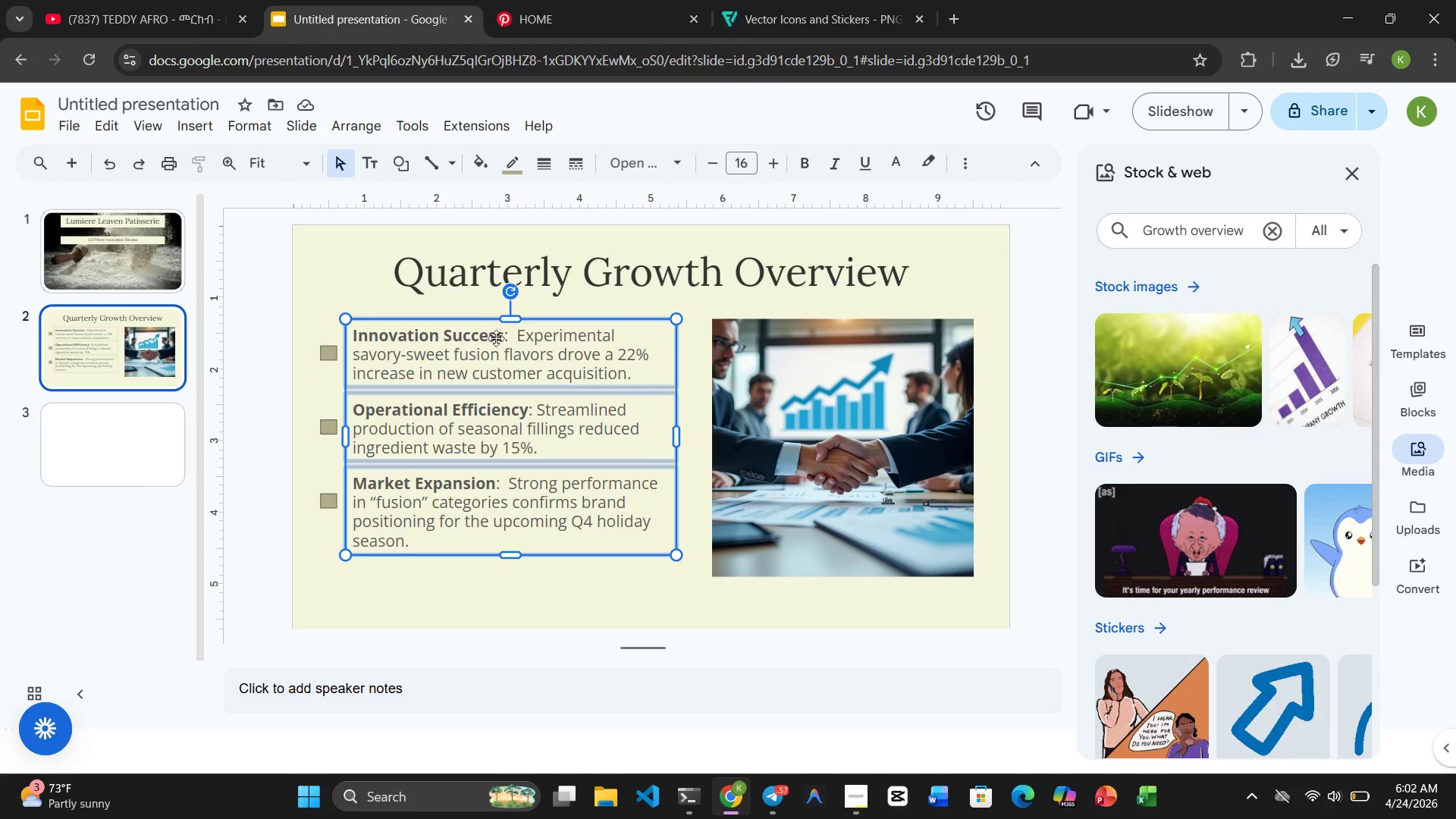 
left_click_drag(start_coordinate=[491, 352], to_coordinate=[503, 355])
 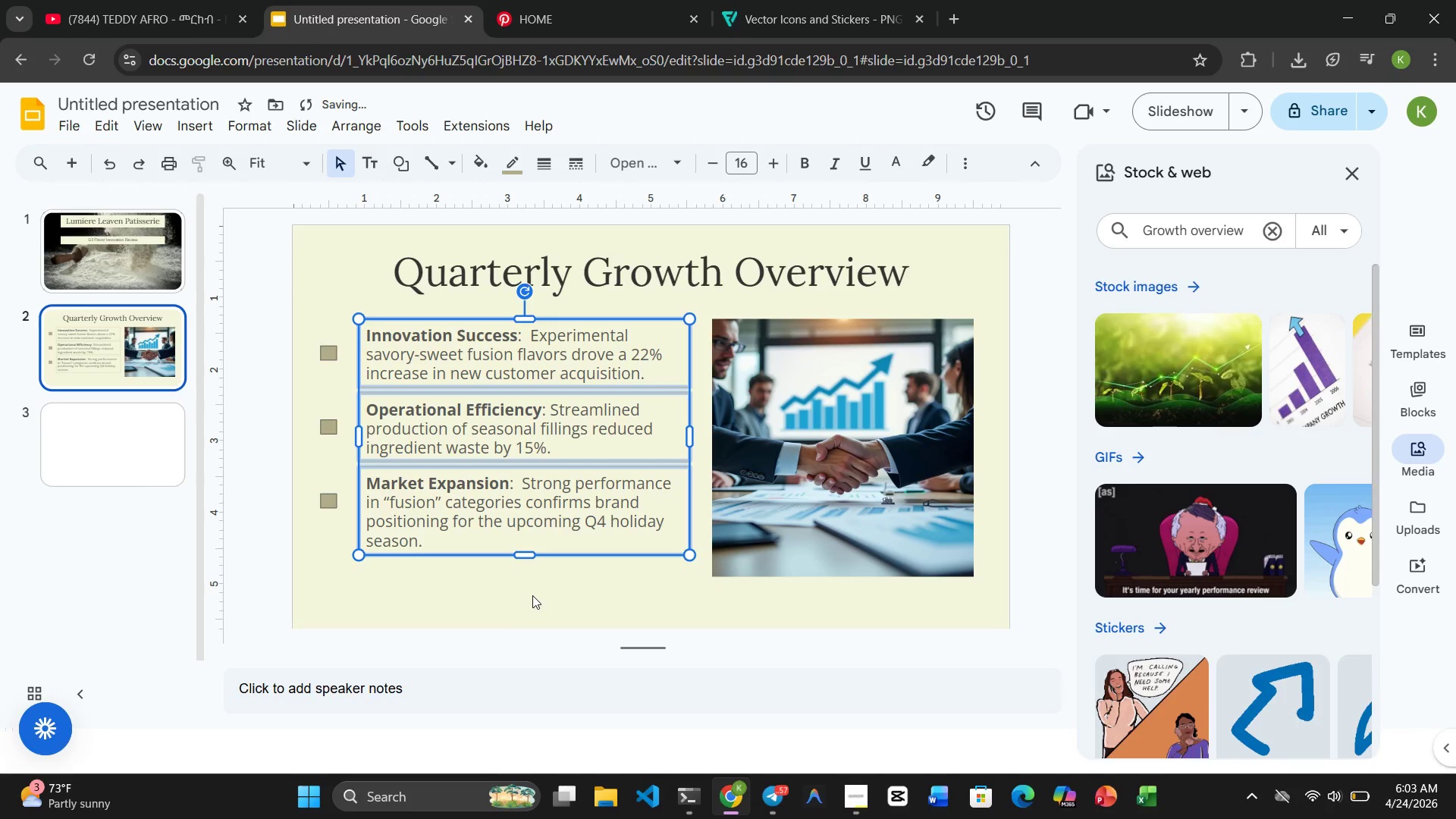 
left_click([505, 597])
 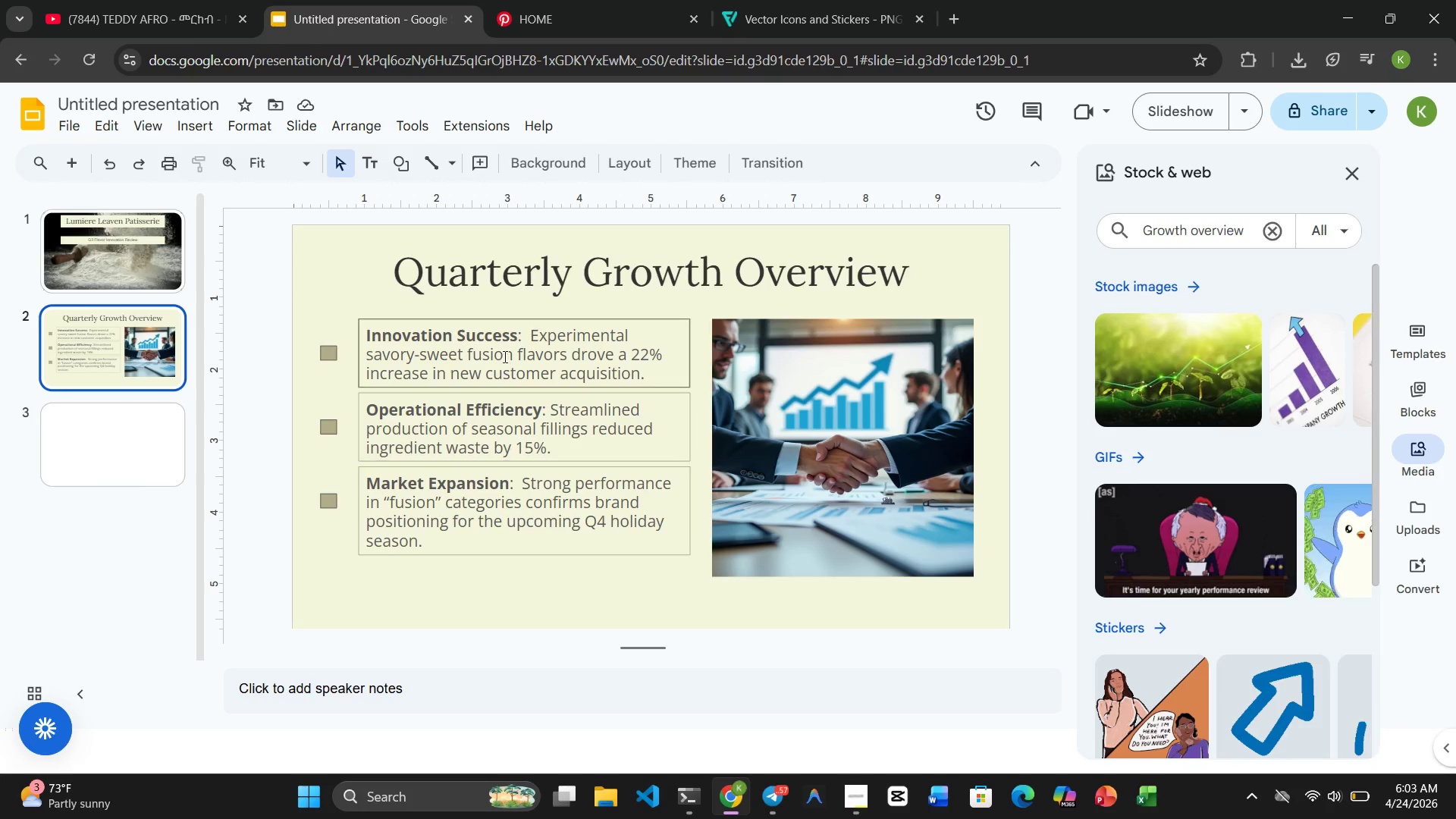 
wait(39.19)
 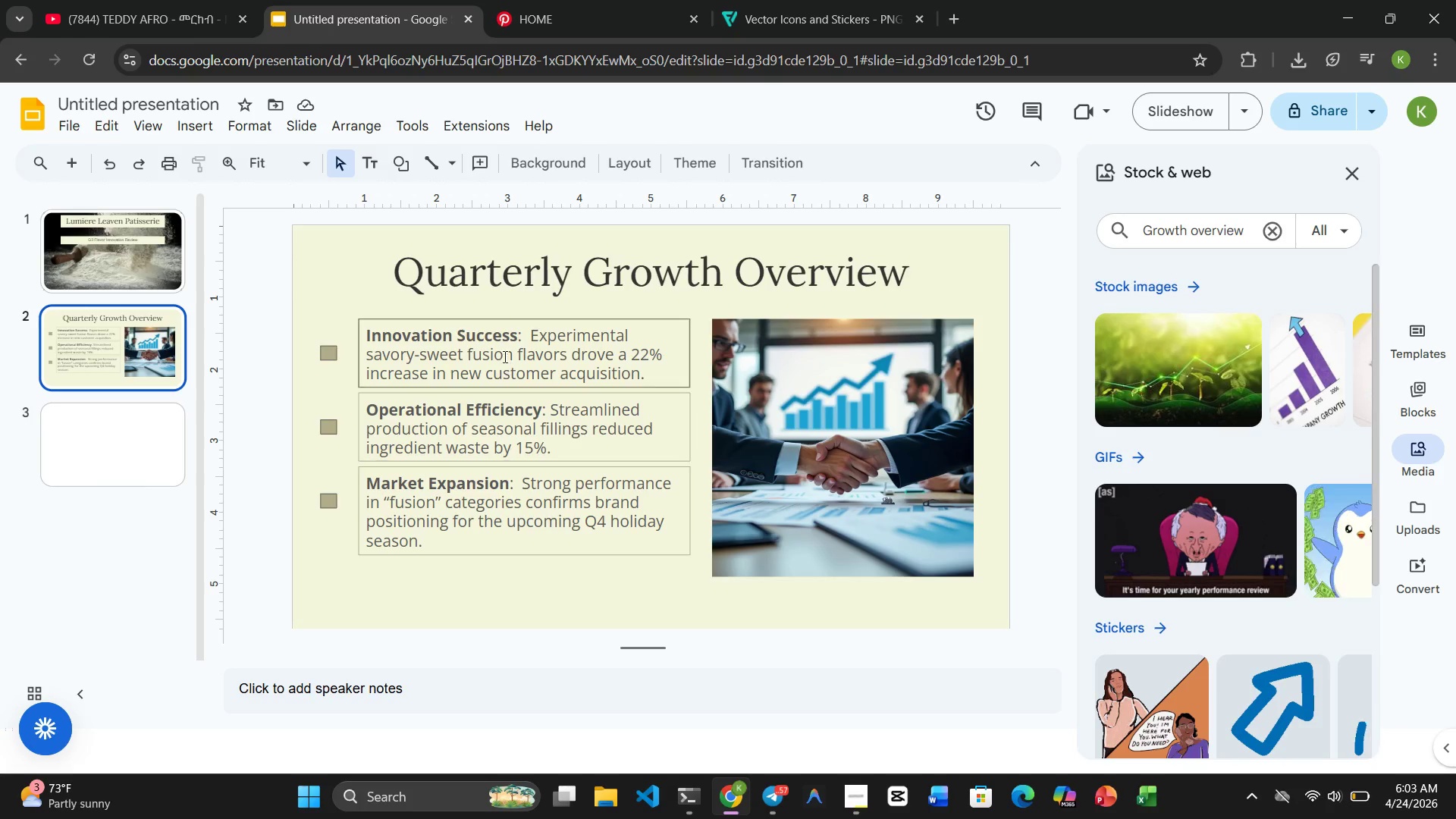 
left_click([588, 604])
 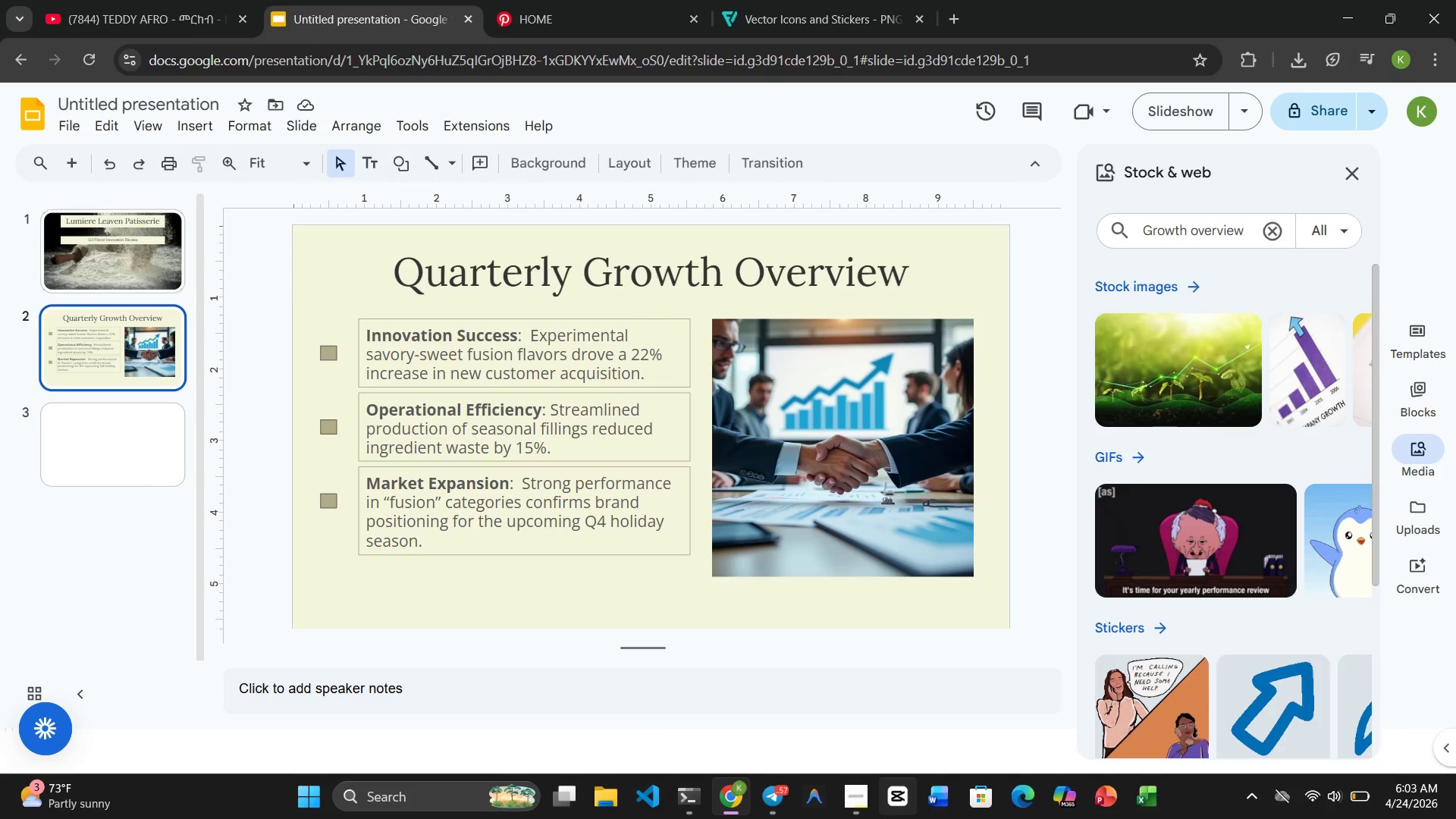 
mouse_move([864, 810])
 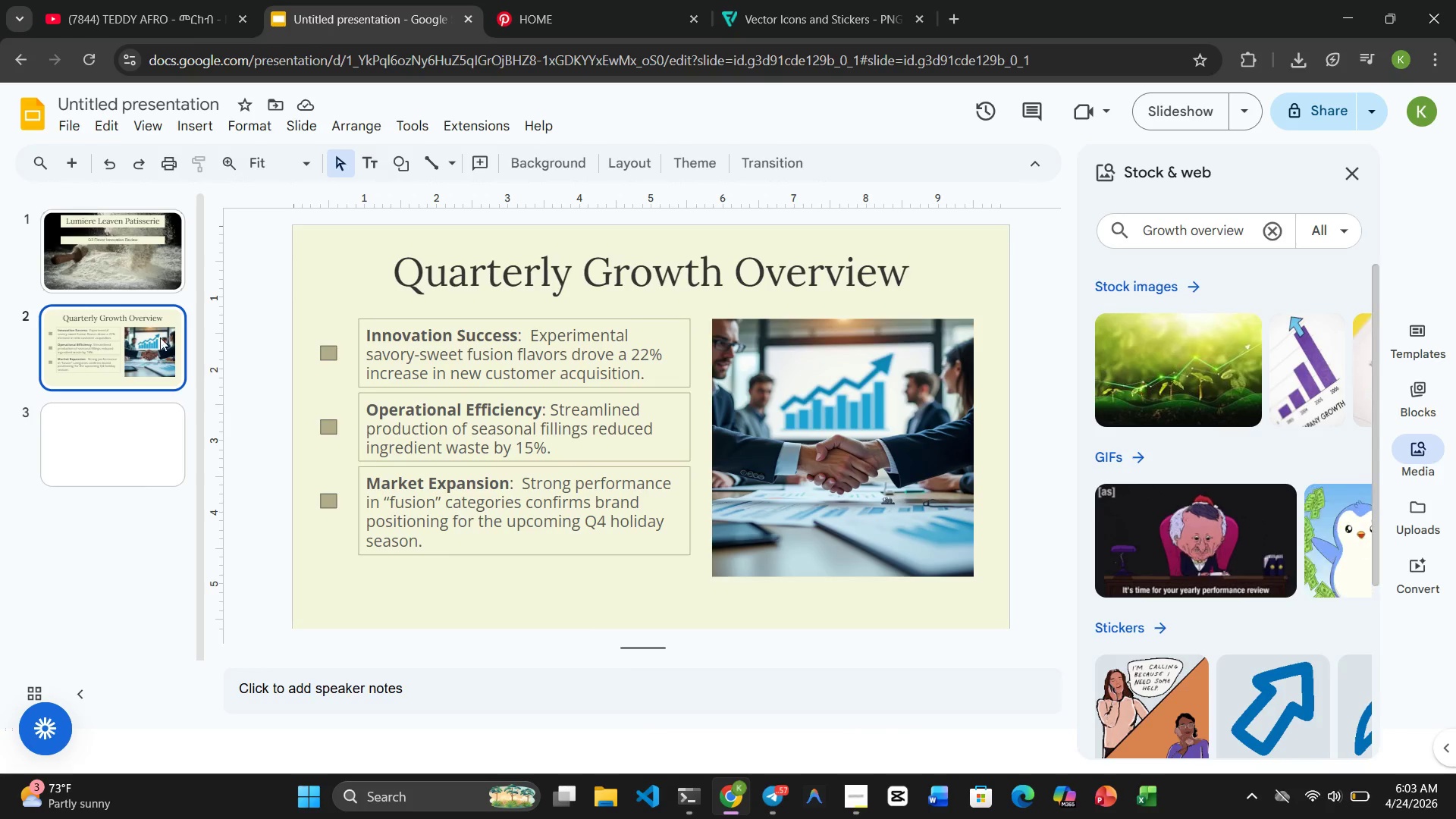 
left_click([96, 240])
 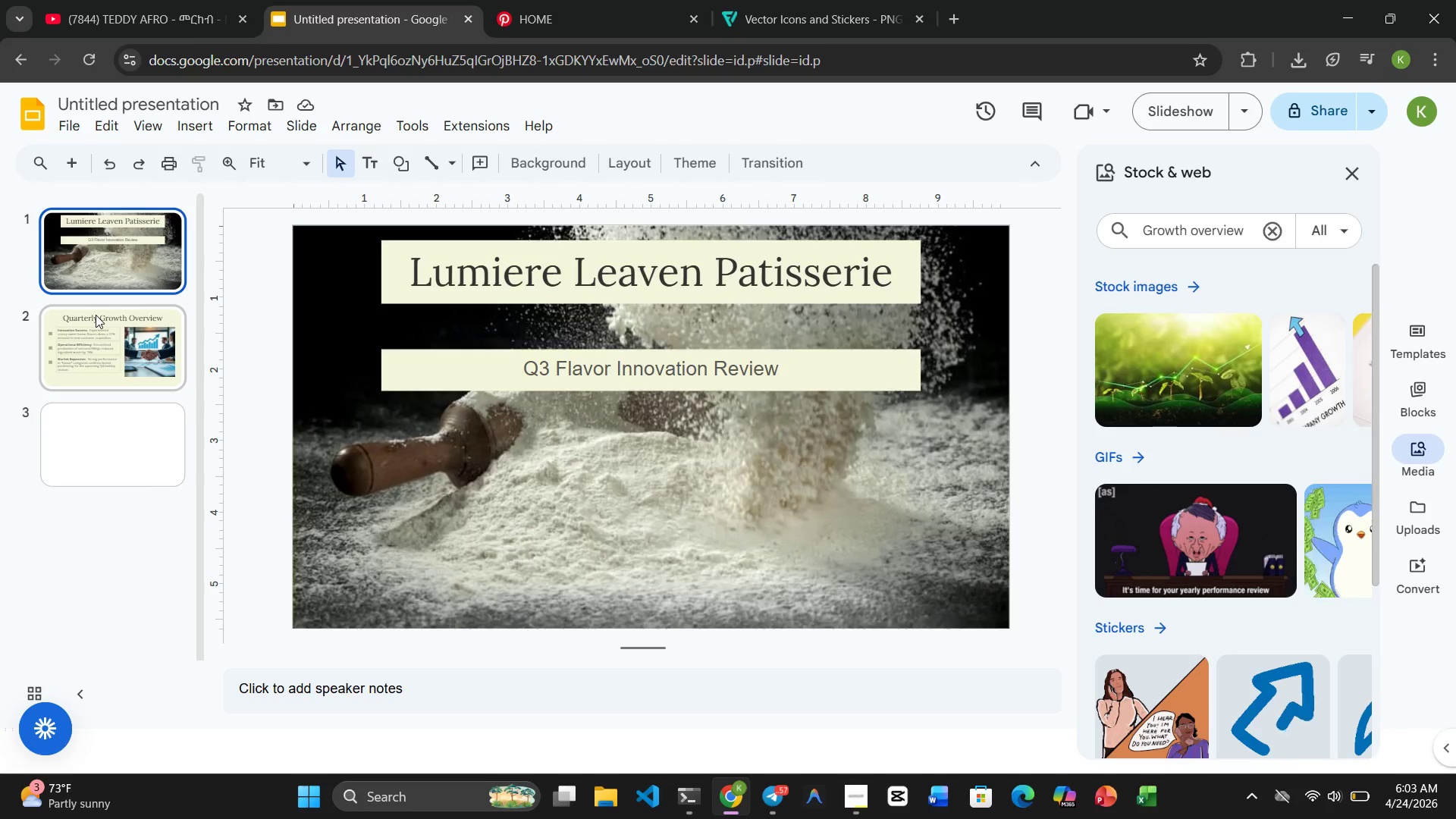 
wait(6.76)
 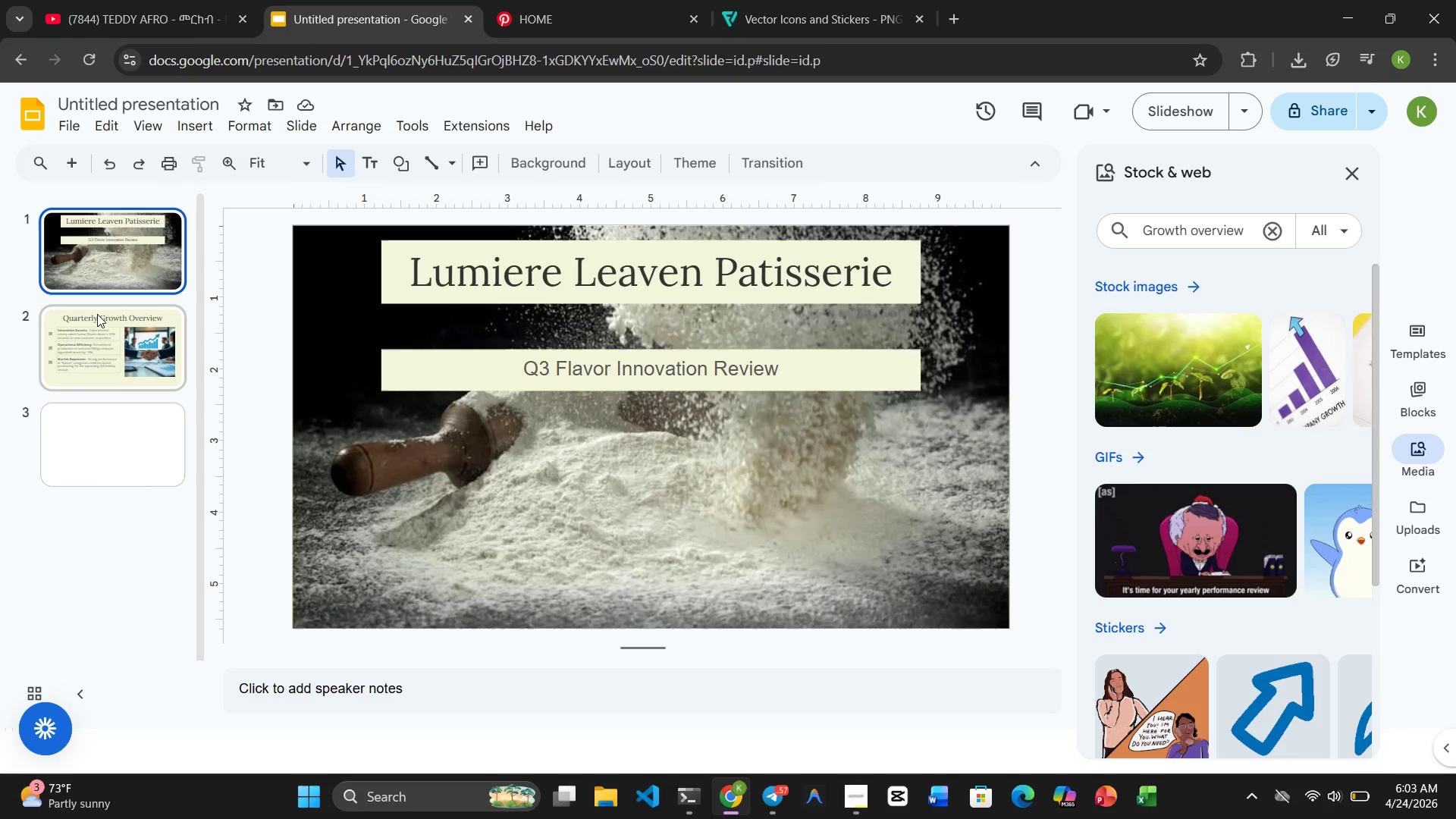 
left_click([96, 315])
 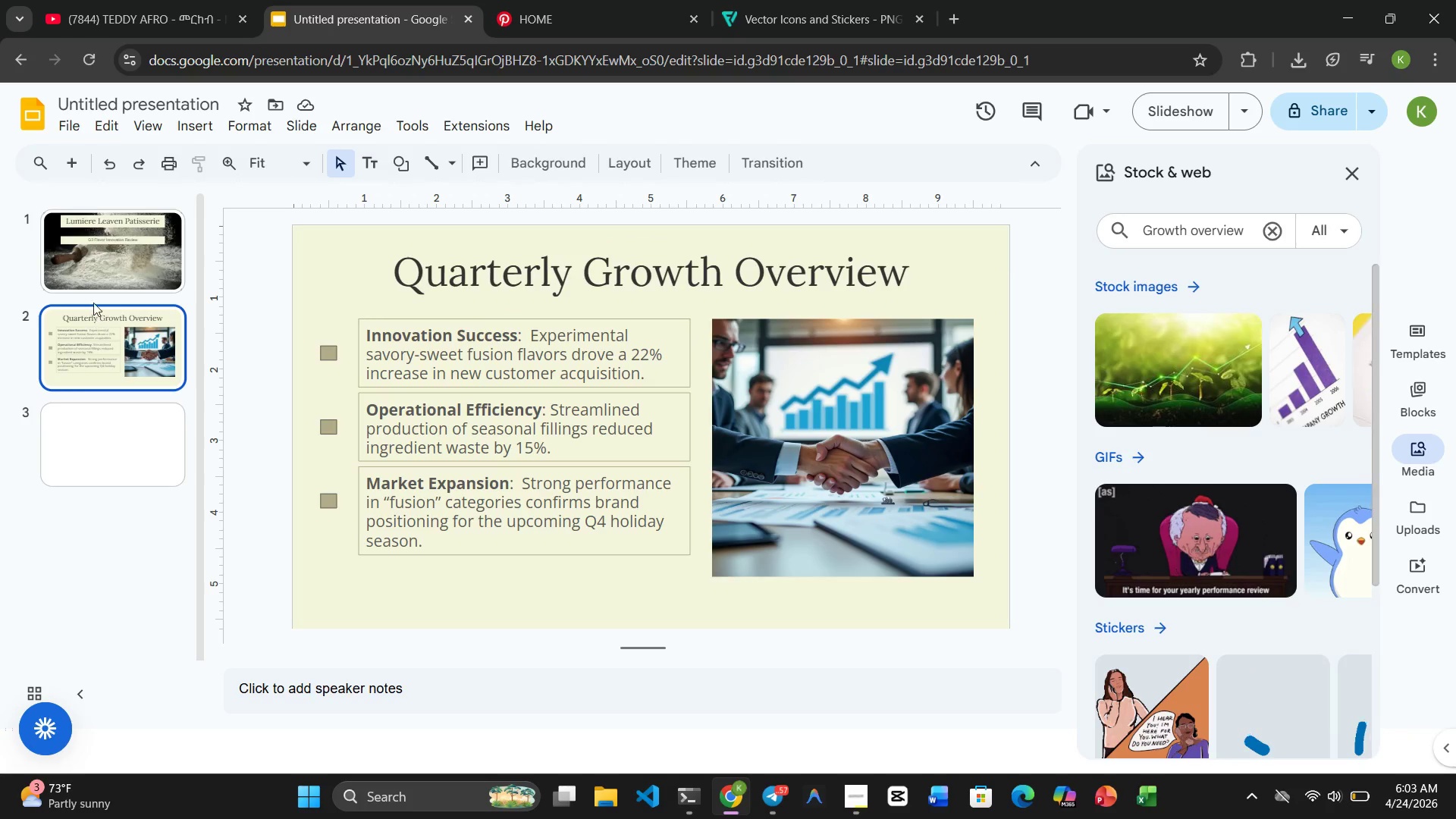 
left_click([105, 246])
 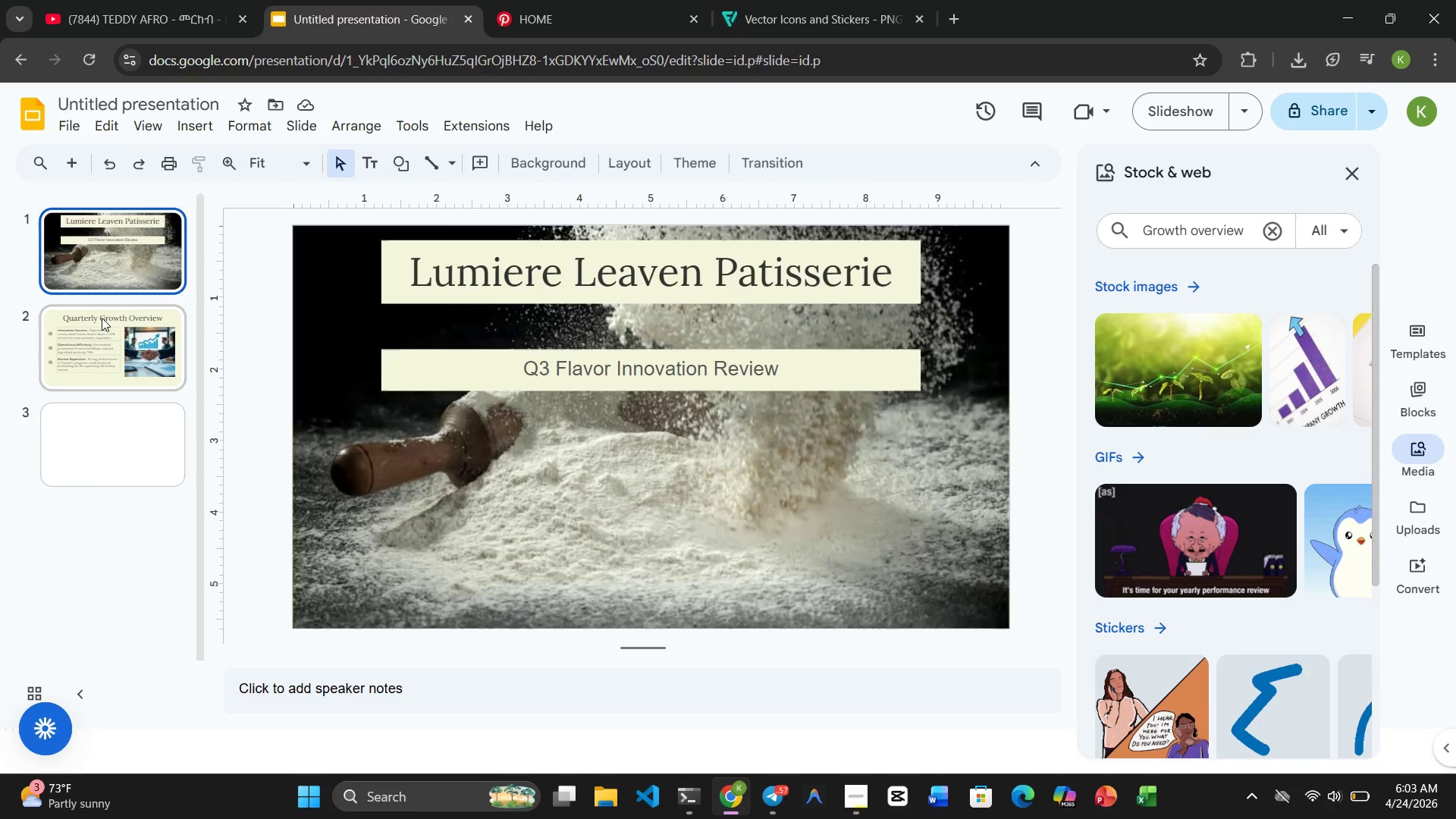 
left_click([102, 318])